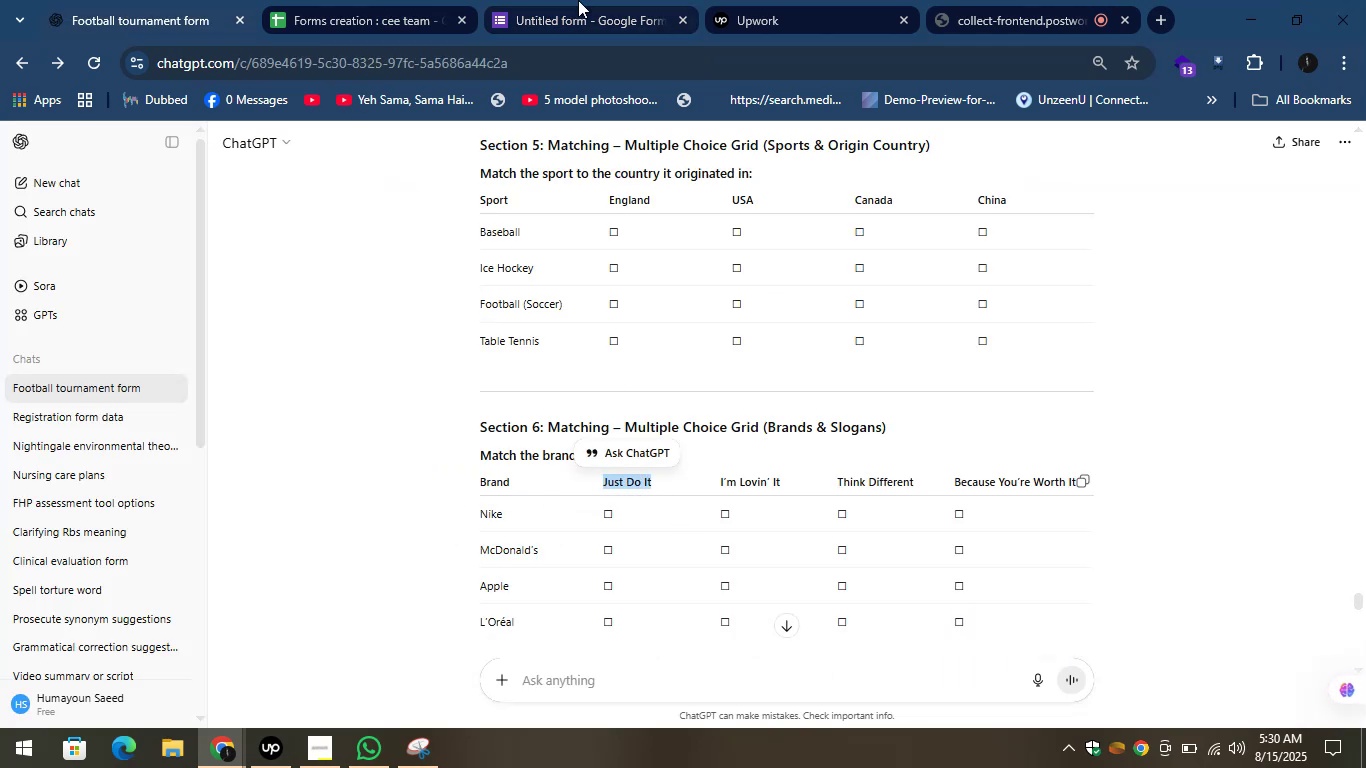 
left_click([578, 0])
 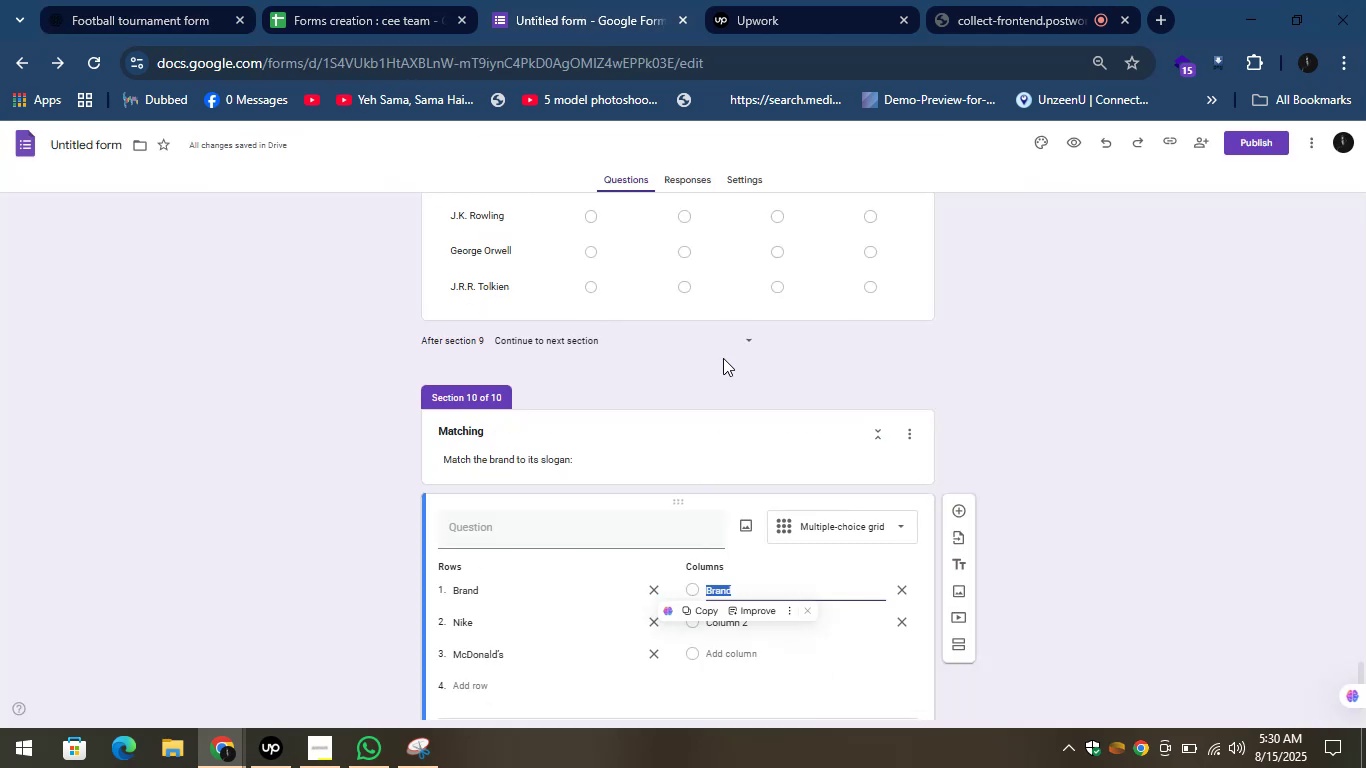 
key(Control+V)
 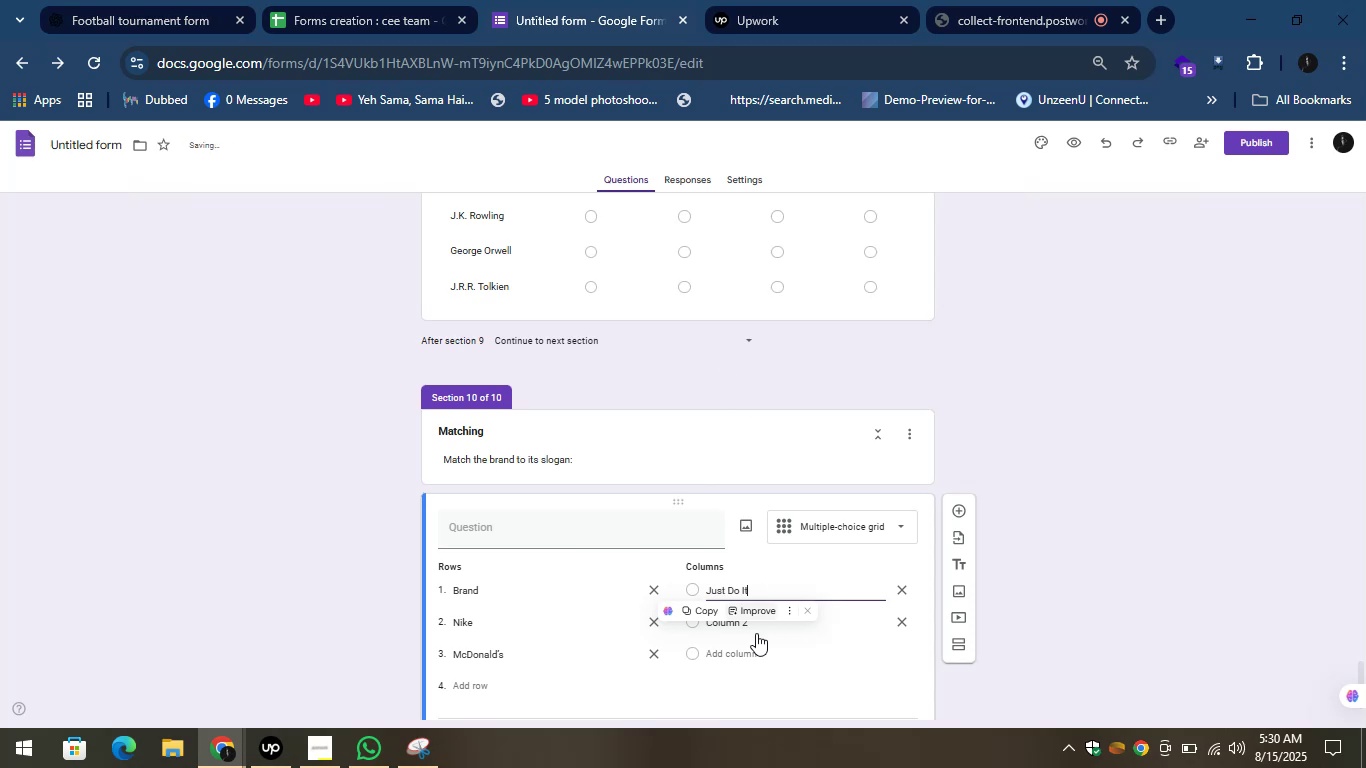 
left_click([749, 631])
 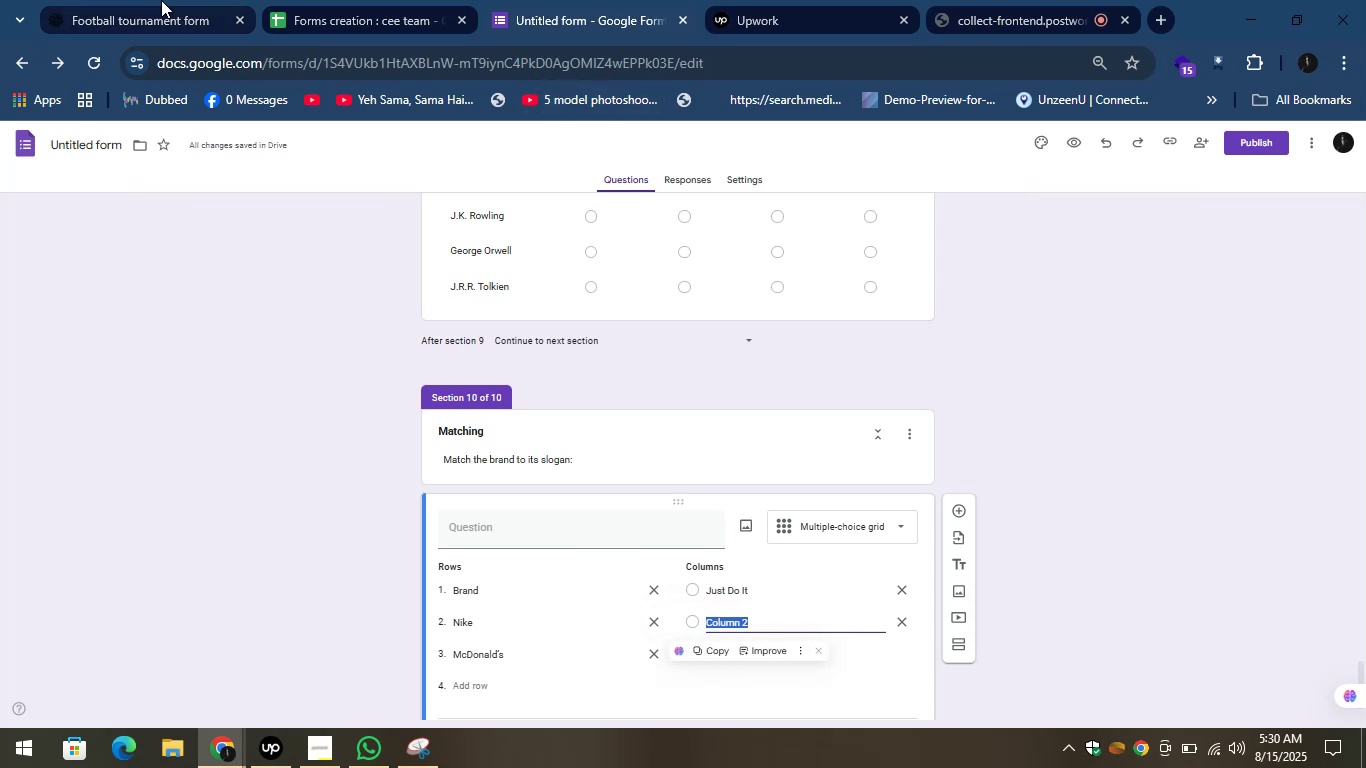 
left_click([164, 0])
 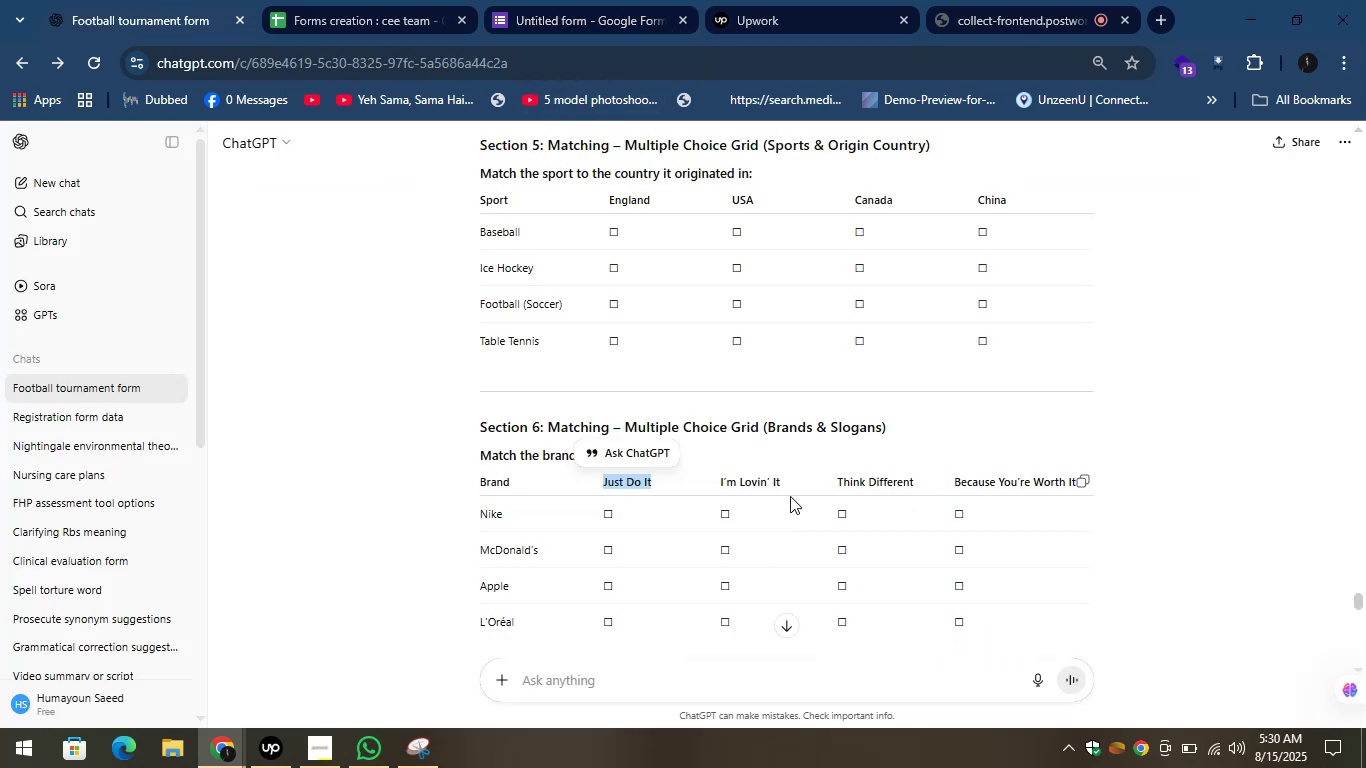 
left_click_drag(start_coordinate=[801, 480], to_coordinate=[713, 485])
 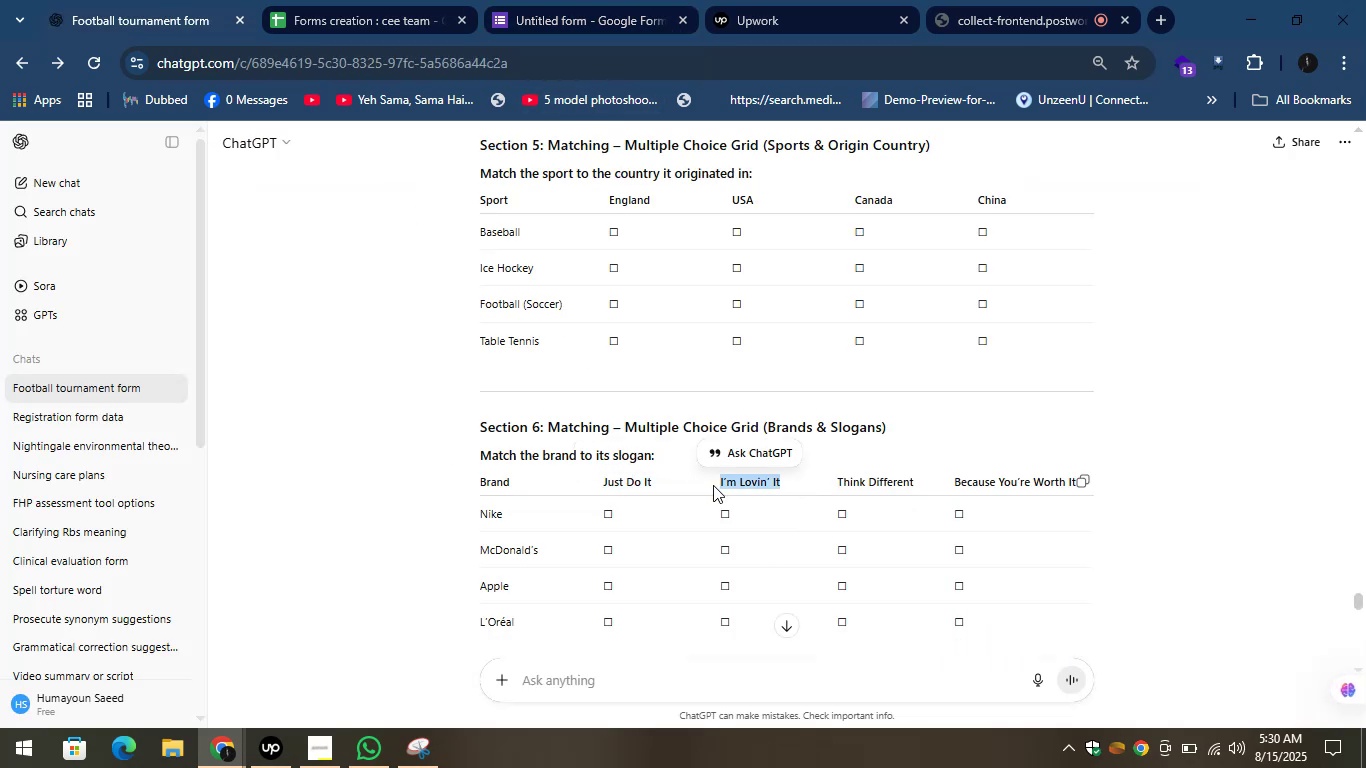 
key(Control+C)
 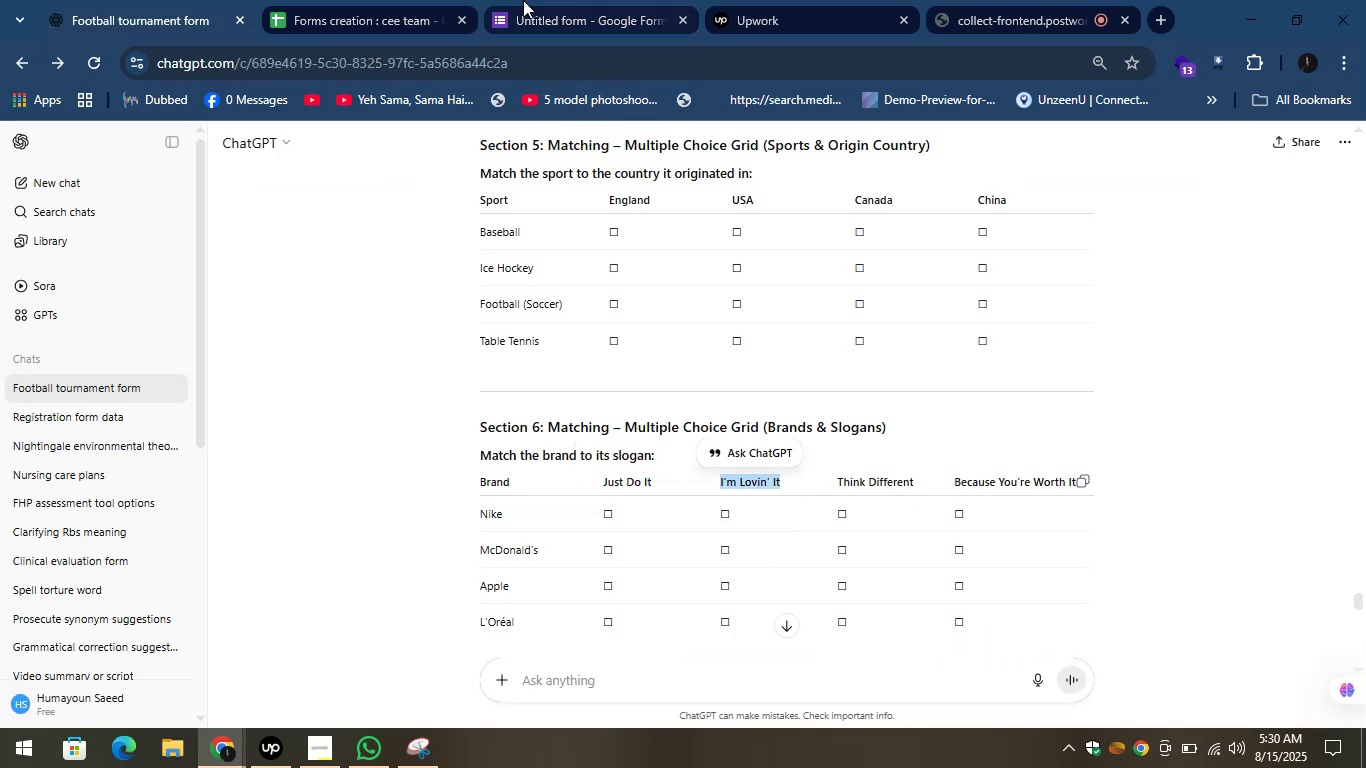 
left_click([523, 0])
 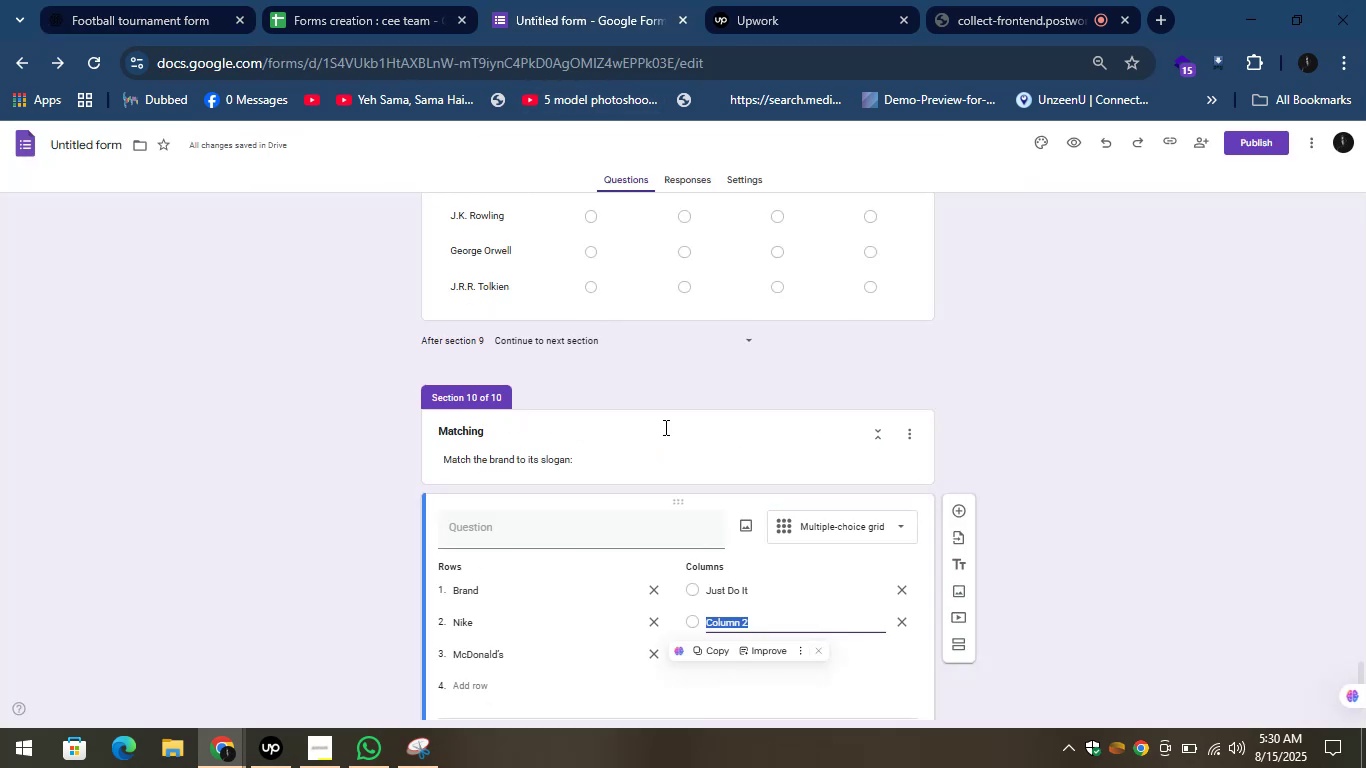 
key(Control+V)
 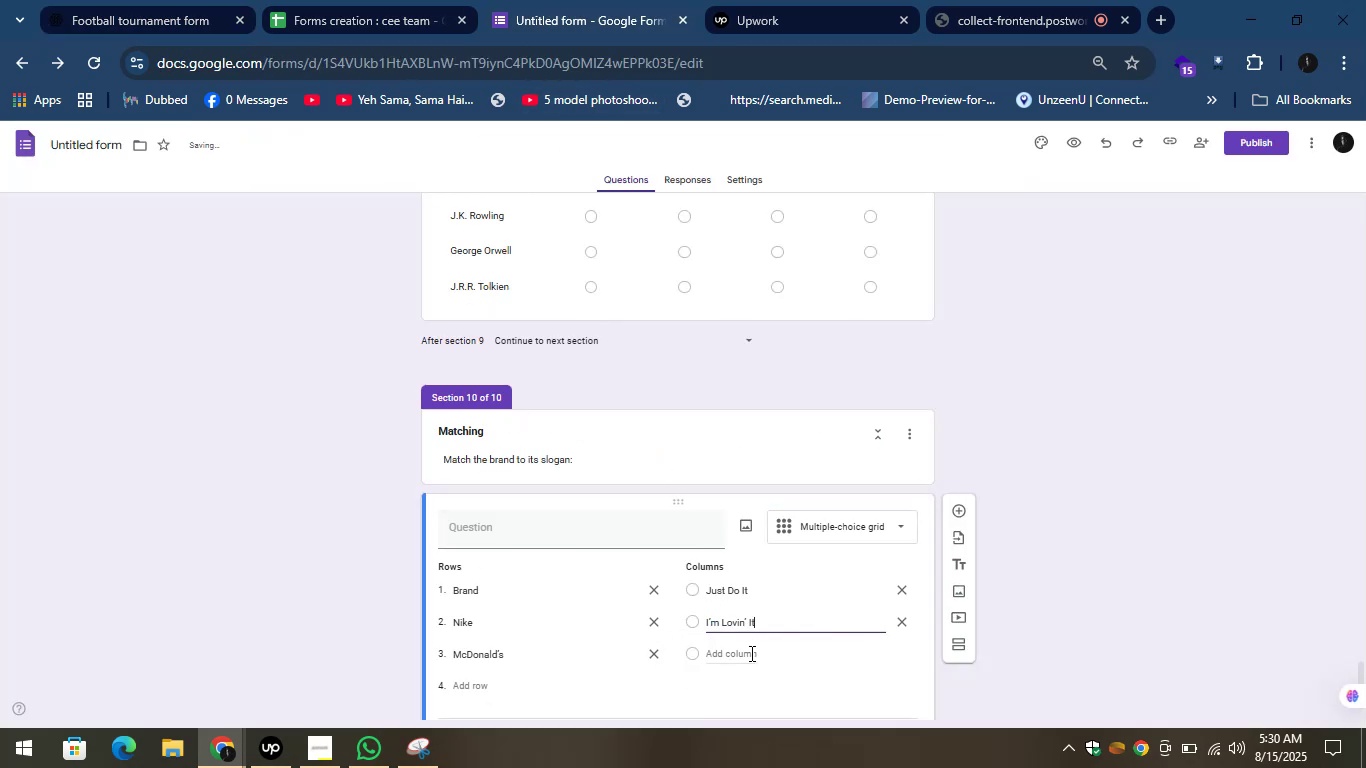 
left_click([748, 654])
 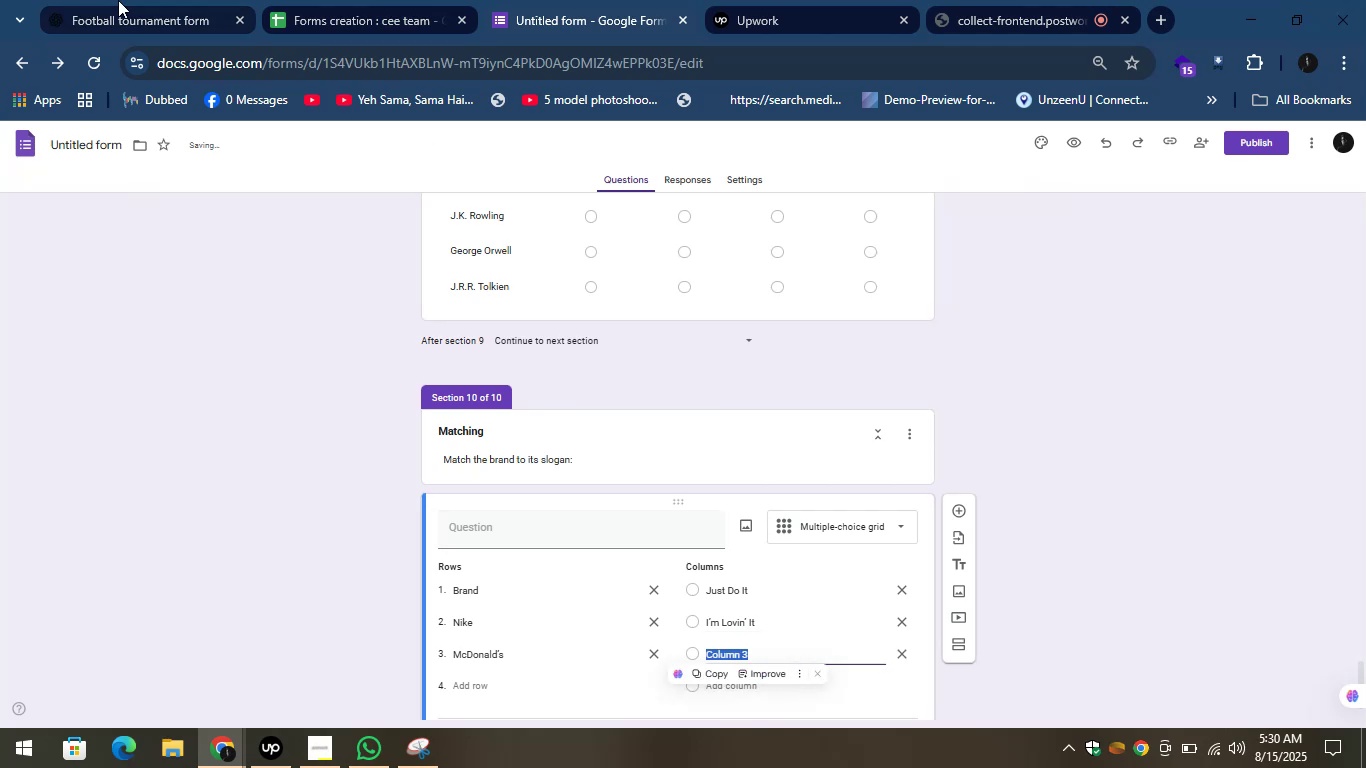 
left_click([116, 0])
 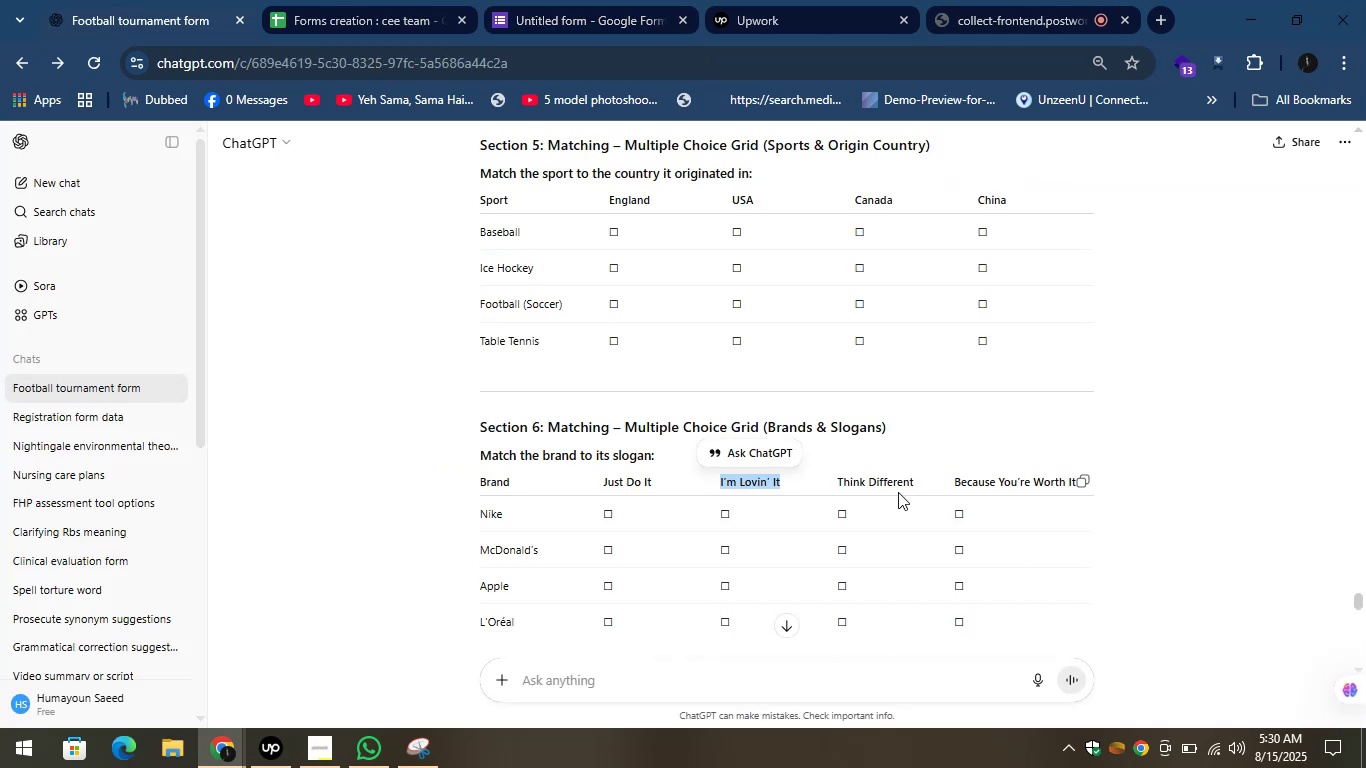 
left_click_drag(start_coordinate=[919, 483], to_coordinate=[829, 490])
 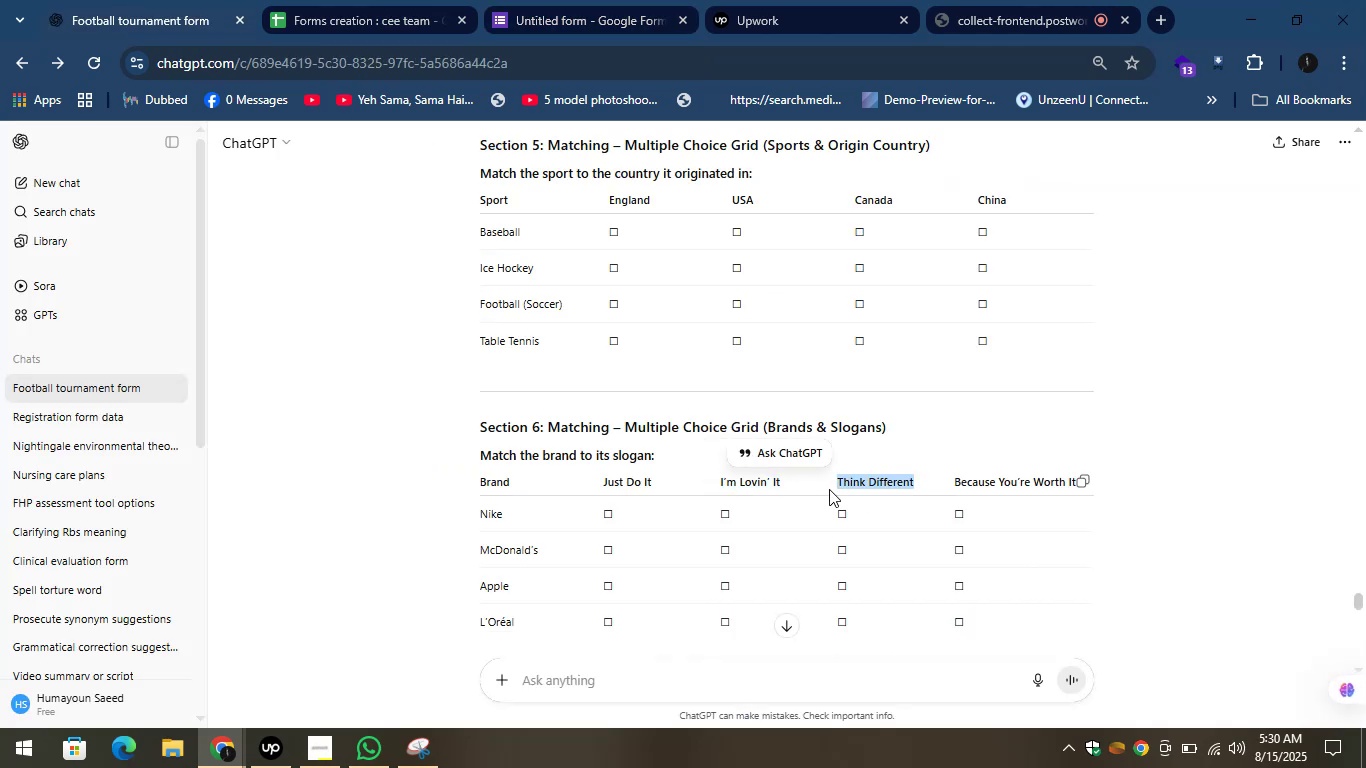 
key(Control+C)
 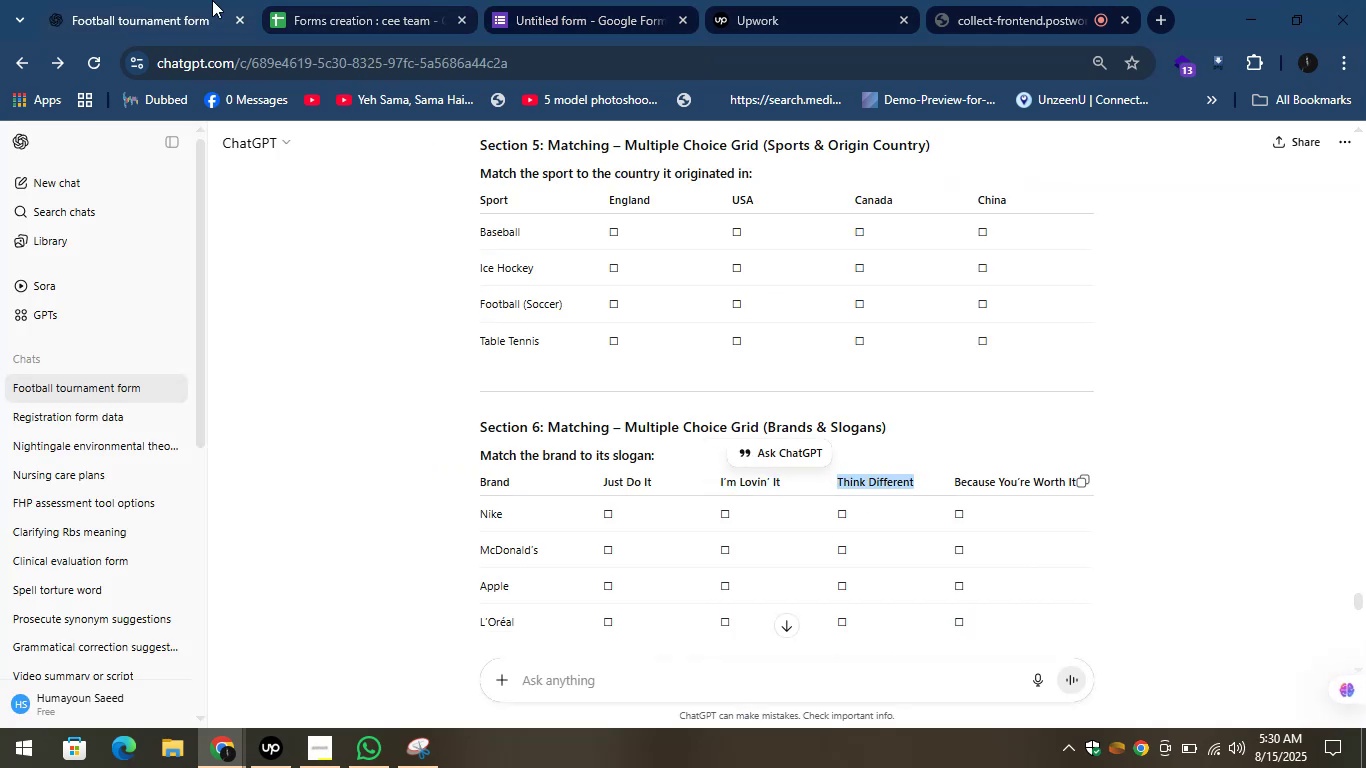 
left_click([176, 0])
 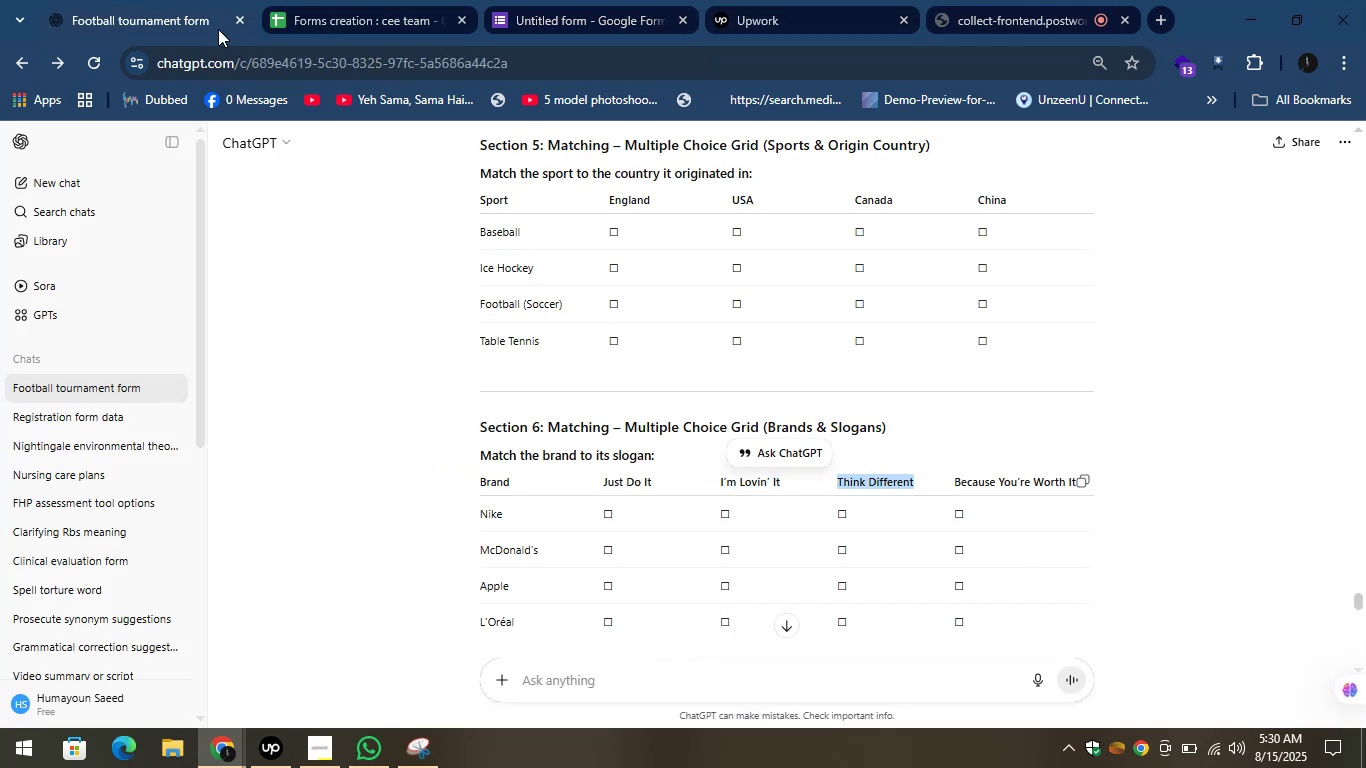 
left_click([148, 0])
 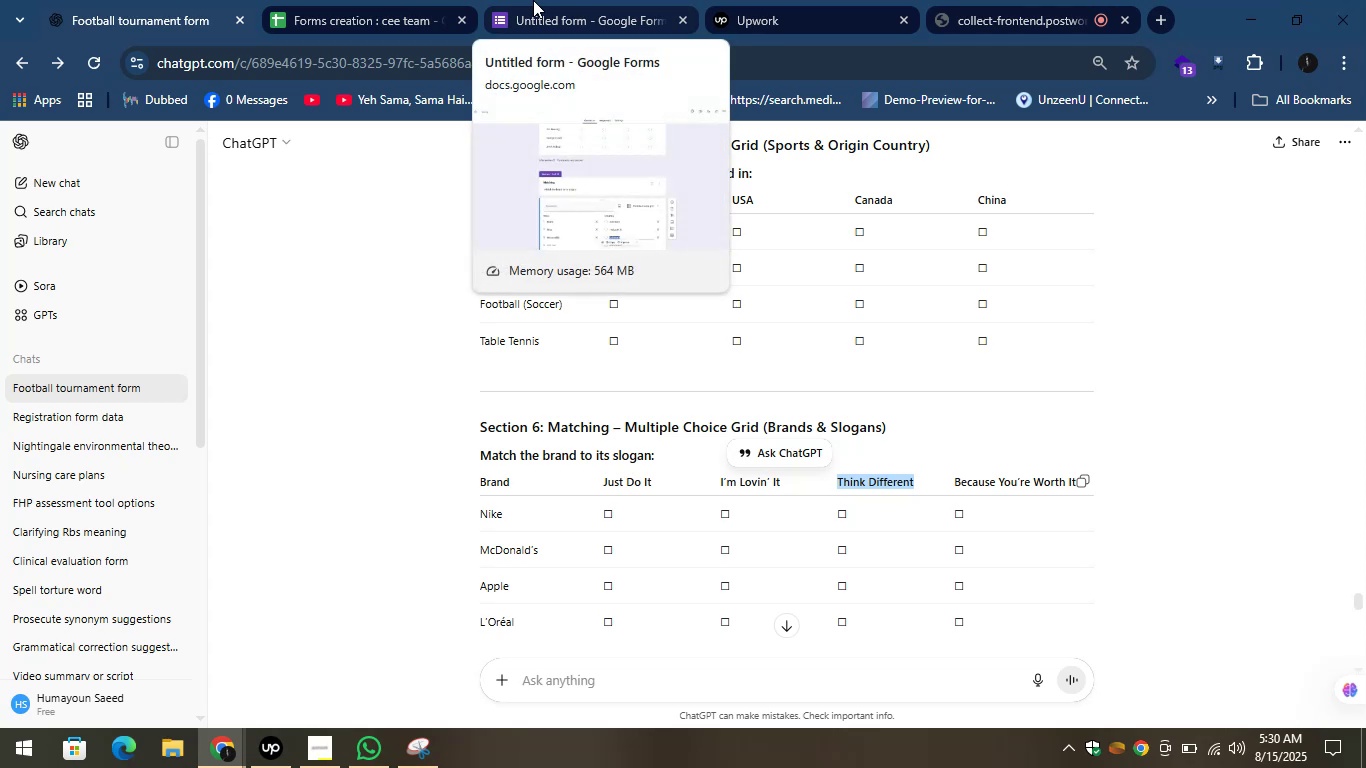 
left_click([533, 0])
 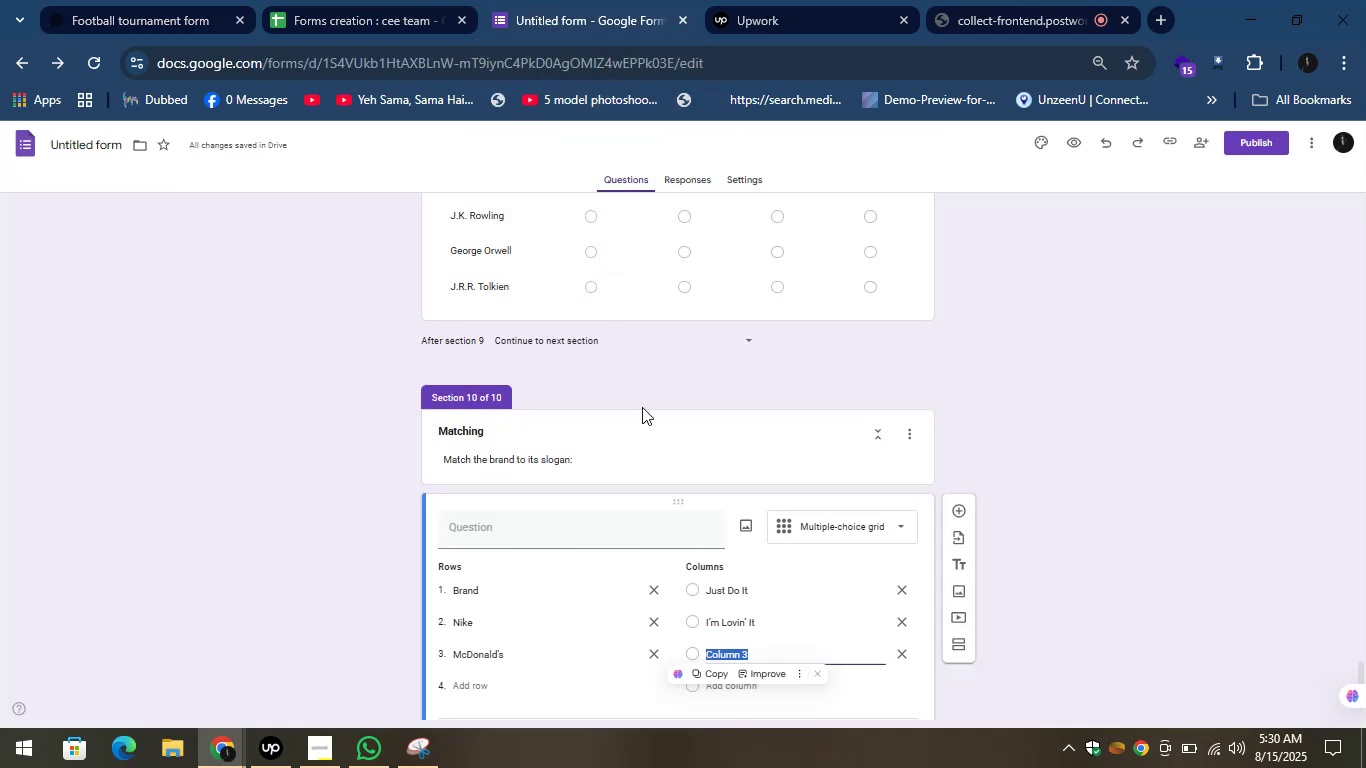 
key(Control+V)
 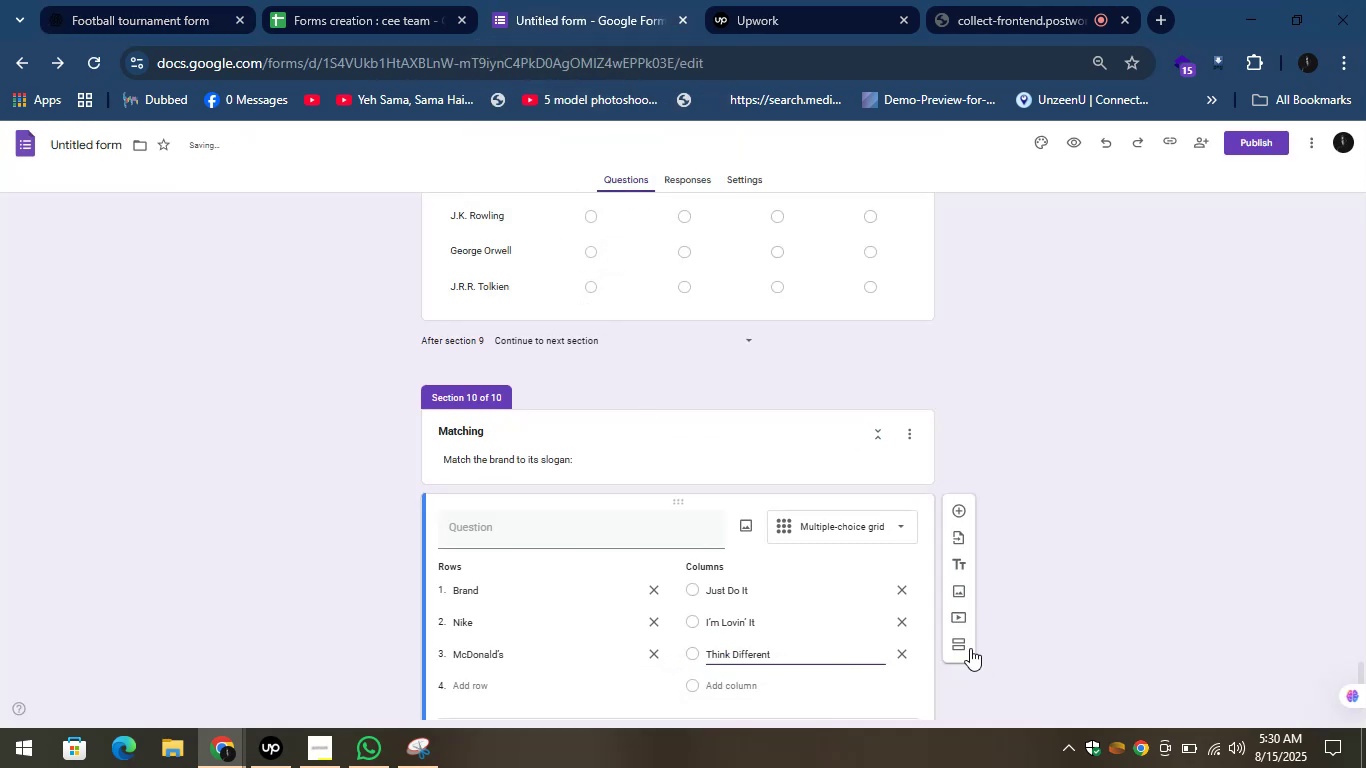 
left_click([964, 645])
 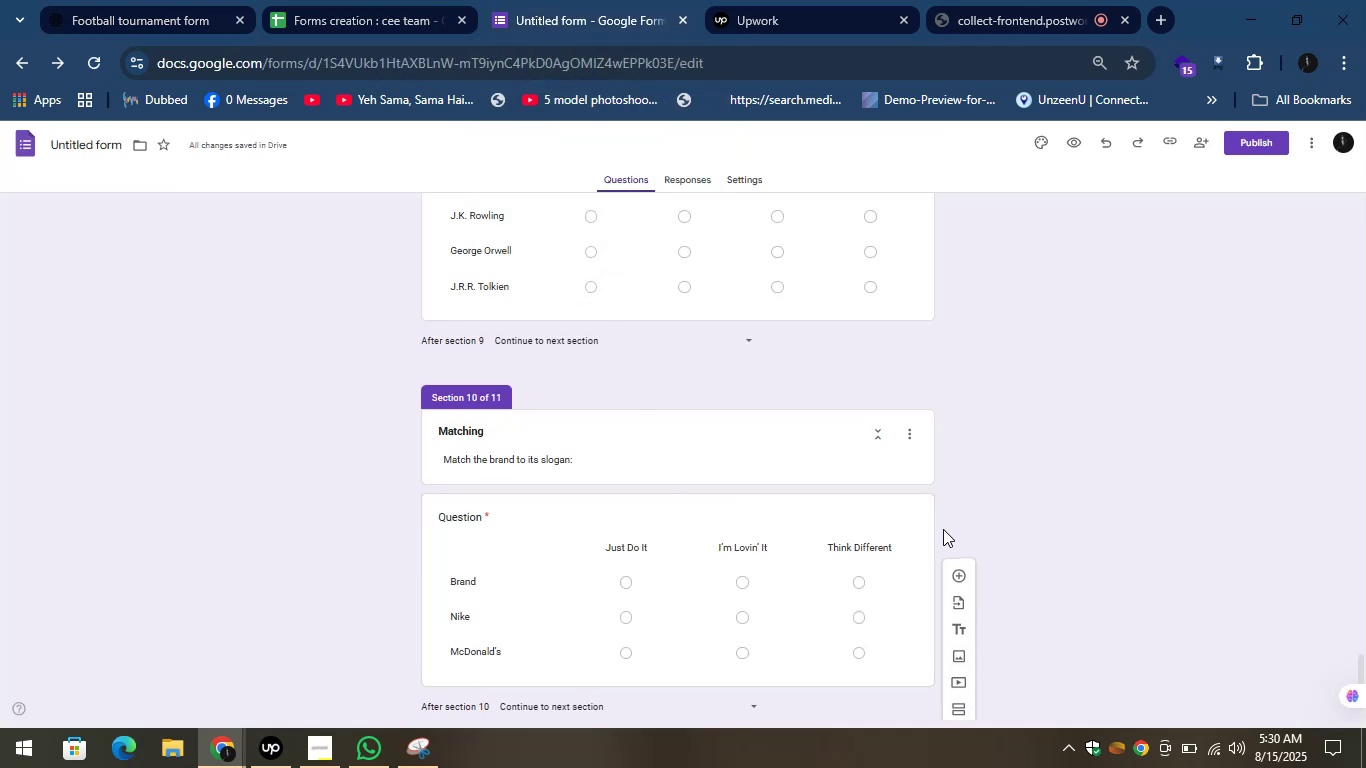 
wait(6.28)
 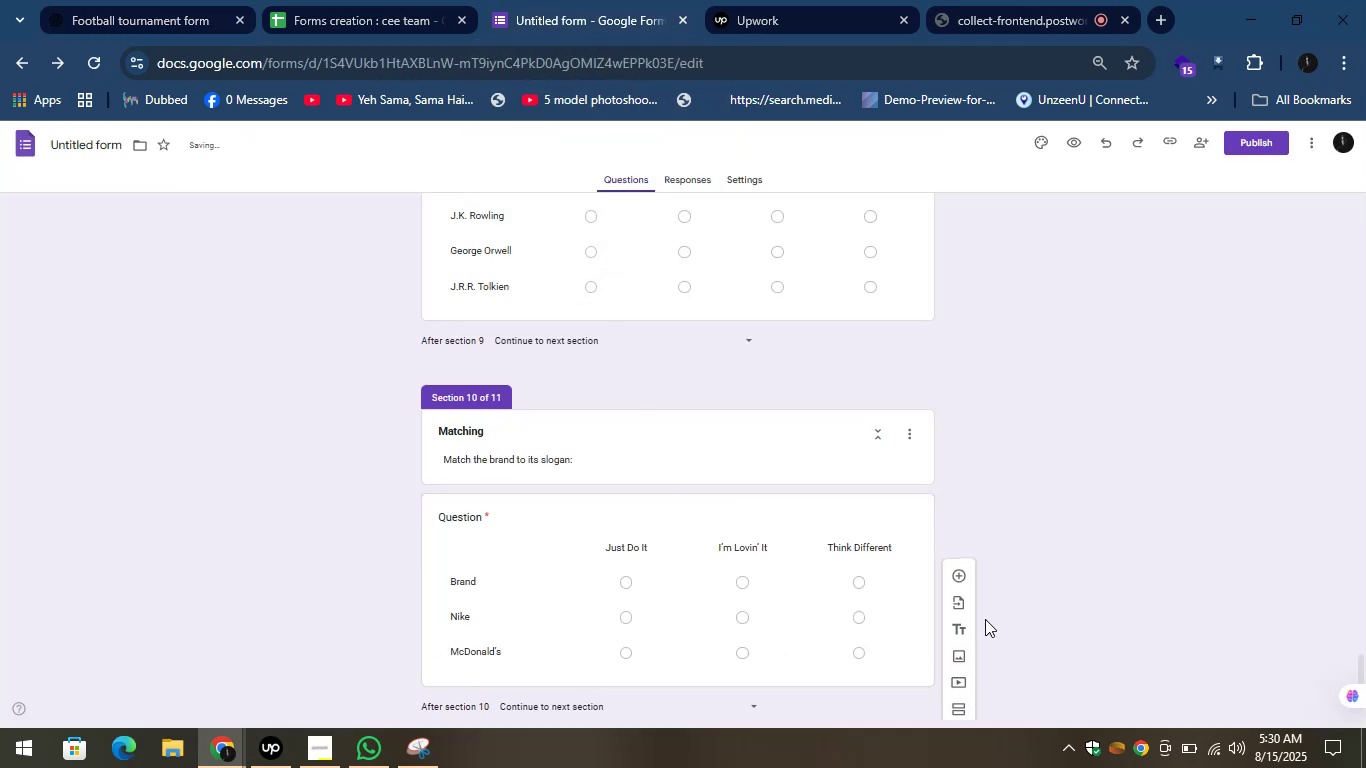 
left_click([807, 521])
 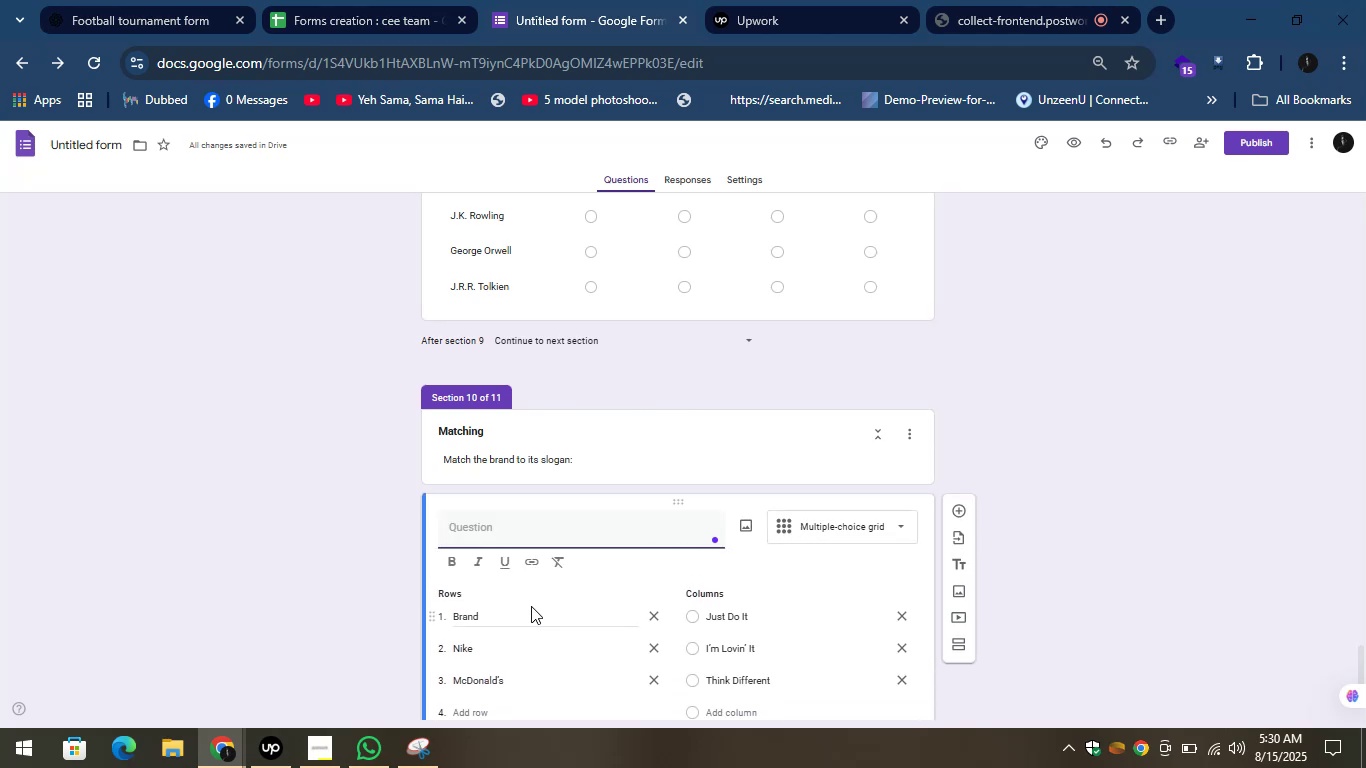 
left_click([520, 614])
 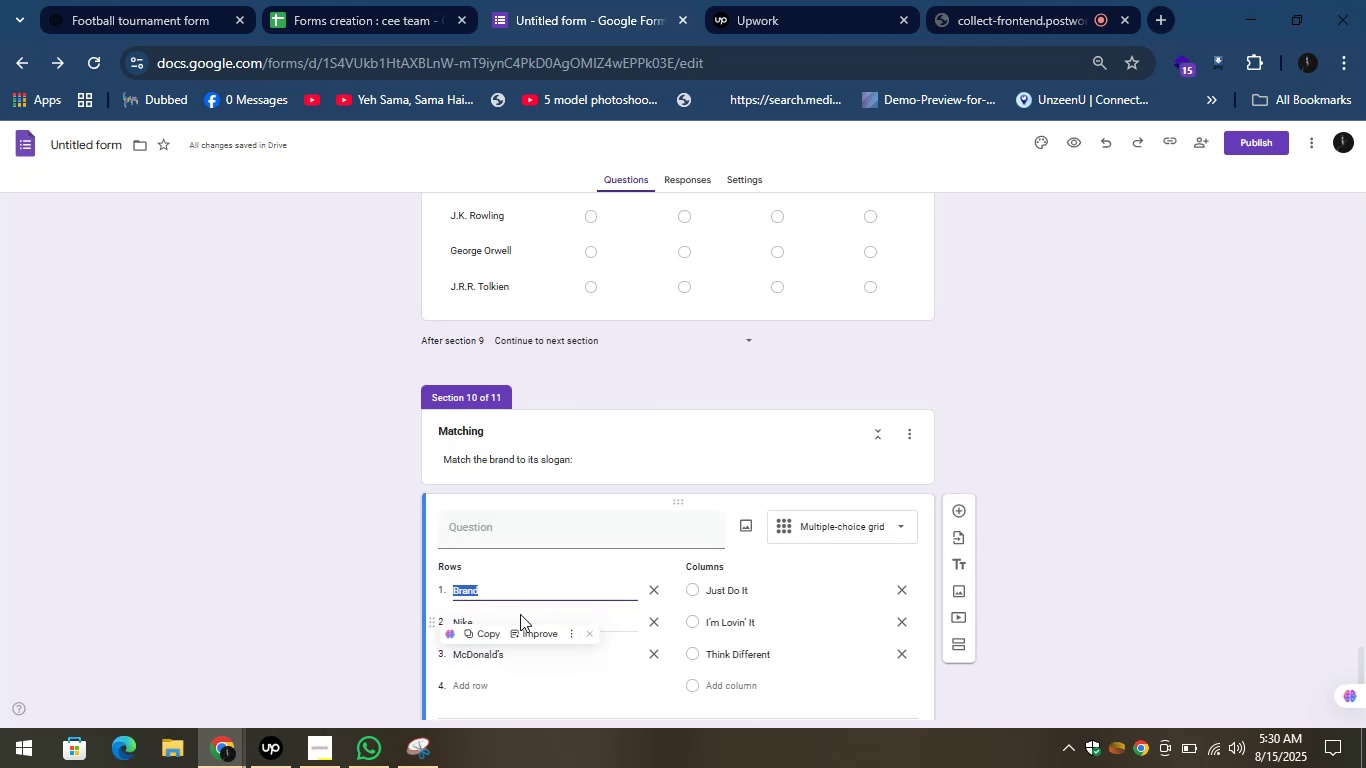 
key(Control+X)
 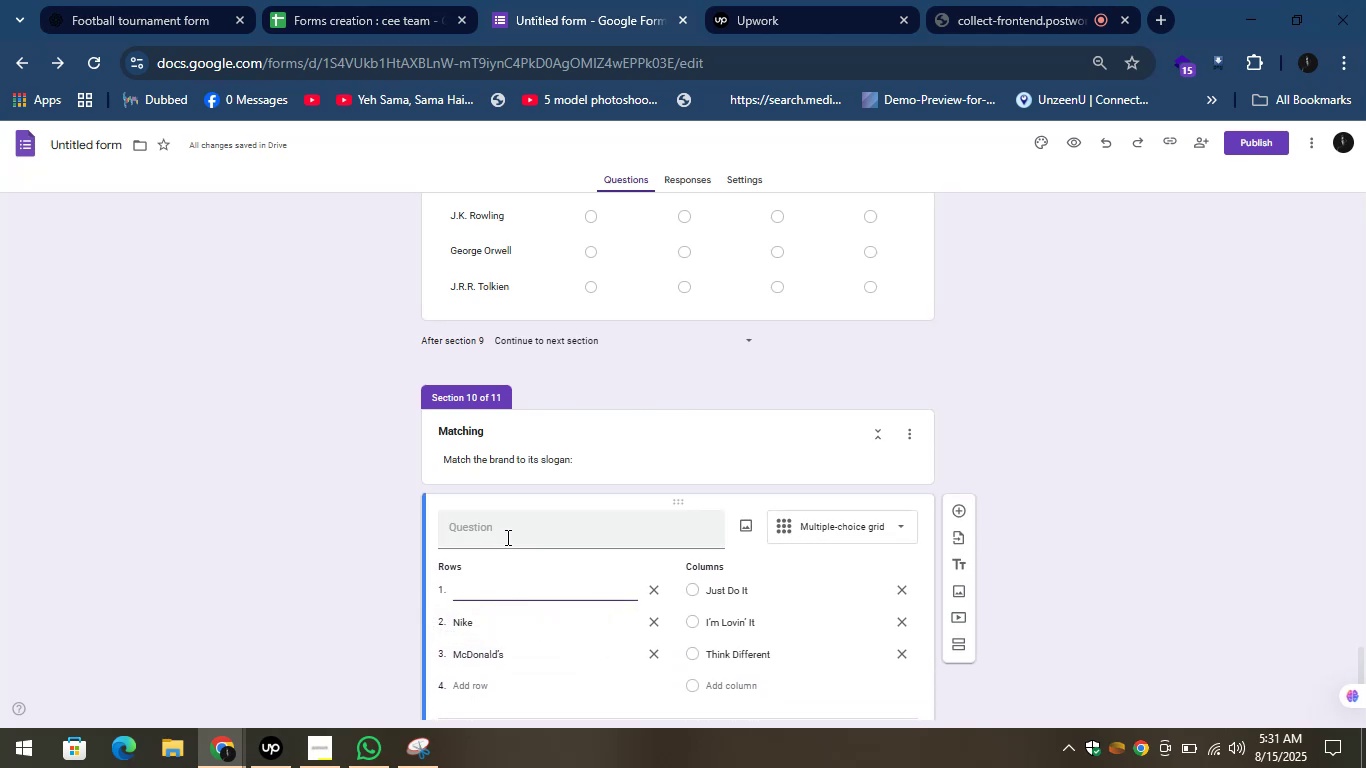 
left_click([506, 537])
 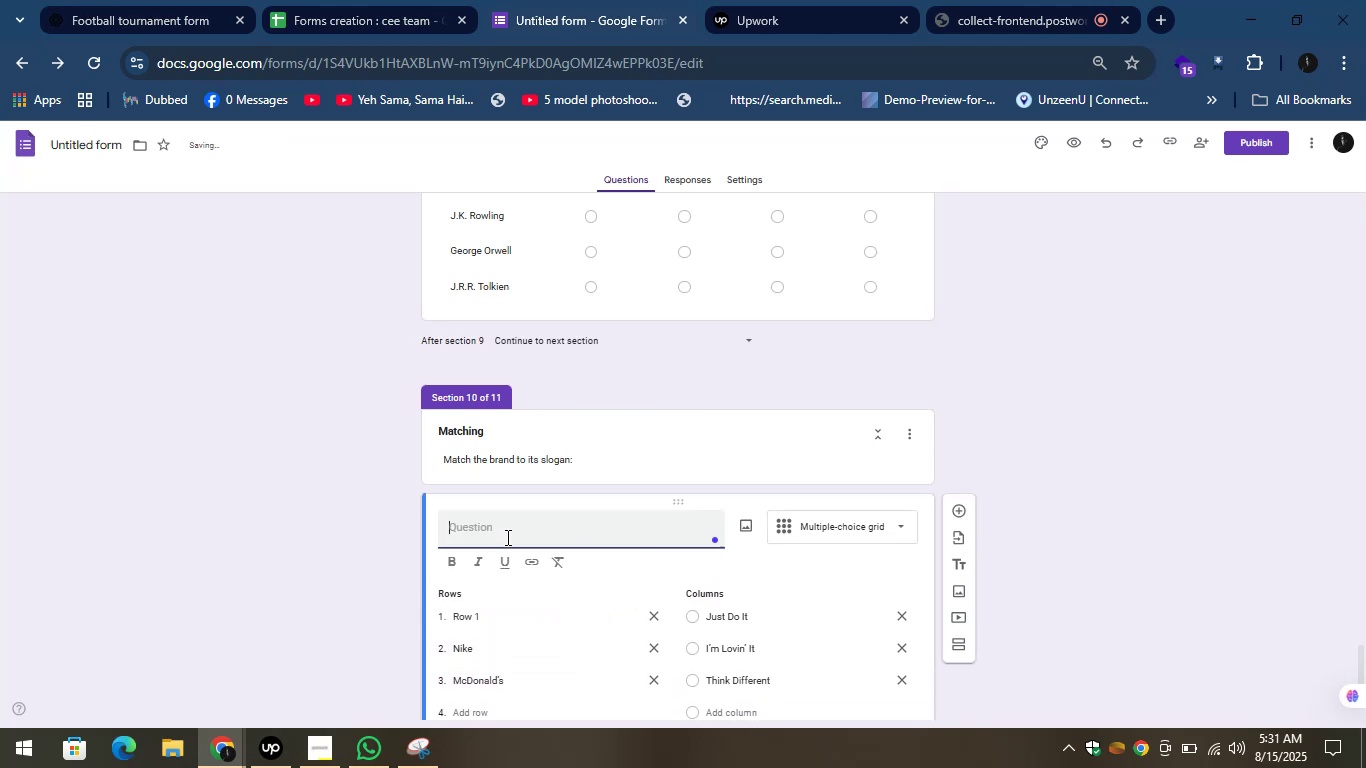 
key(Control+V)
 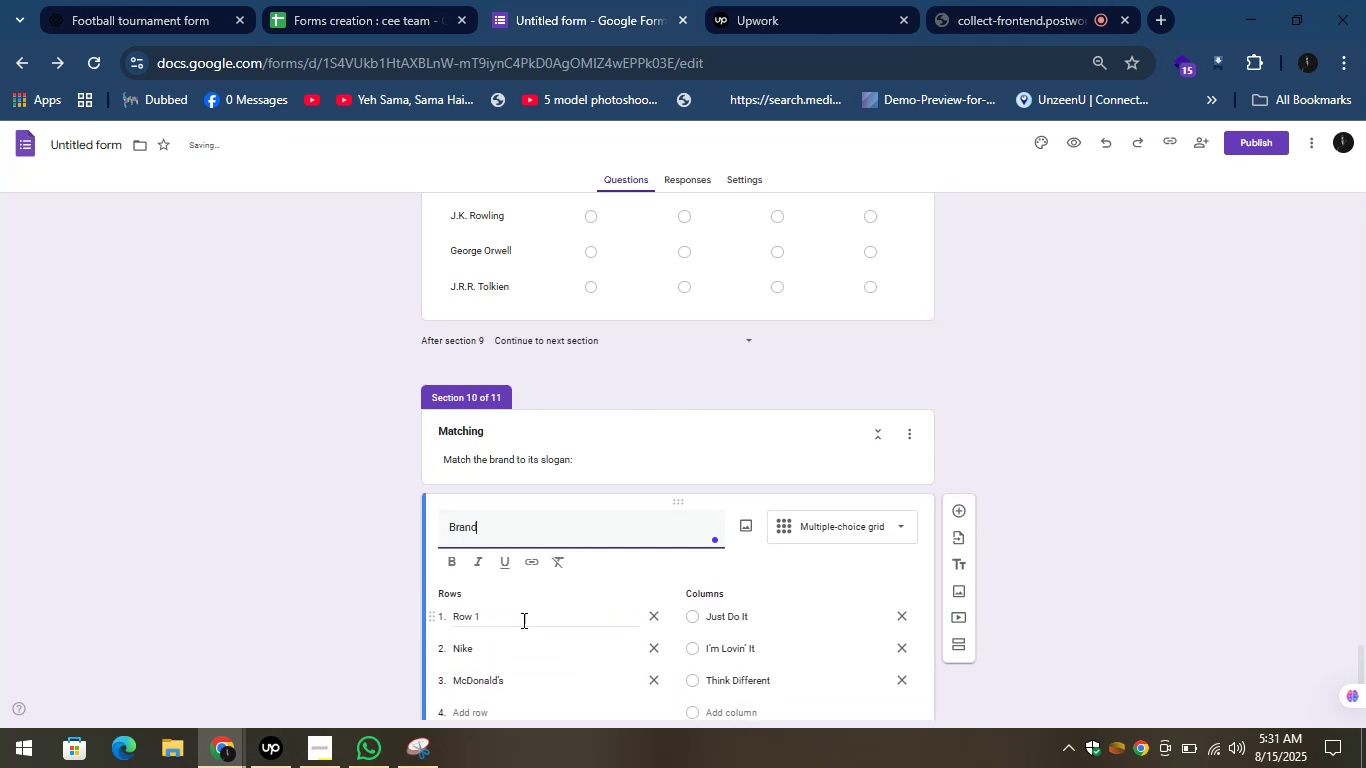 
left_click([522, 620])
 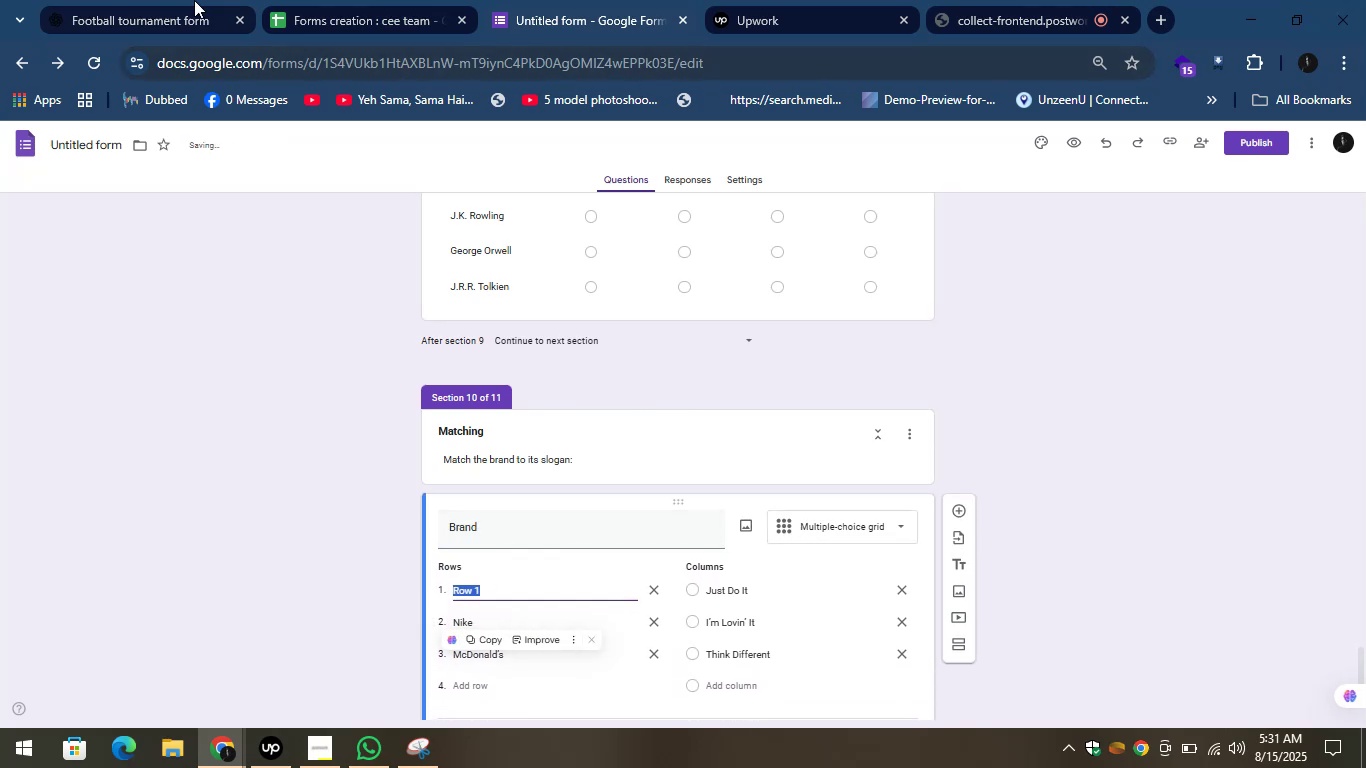 
left_click([194, 0])
 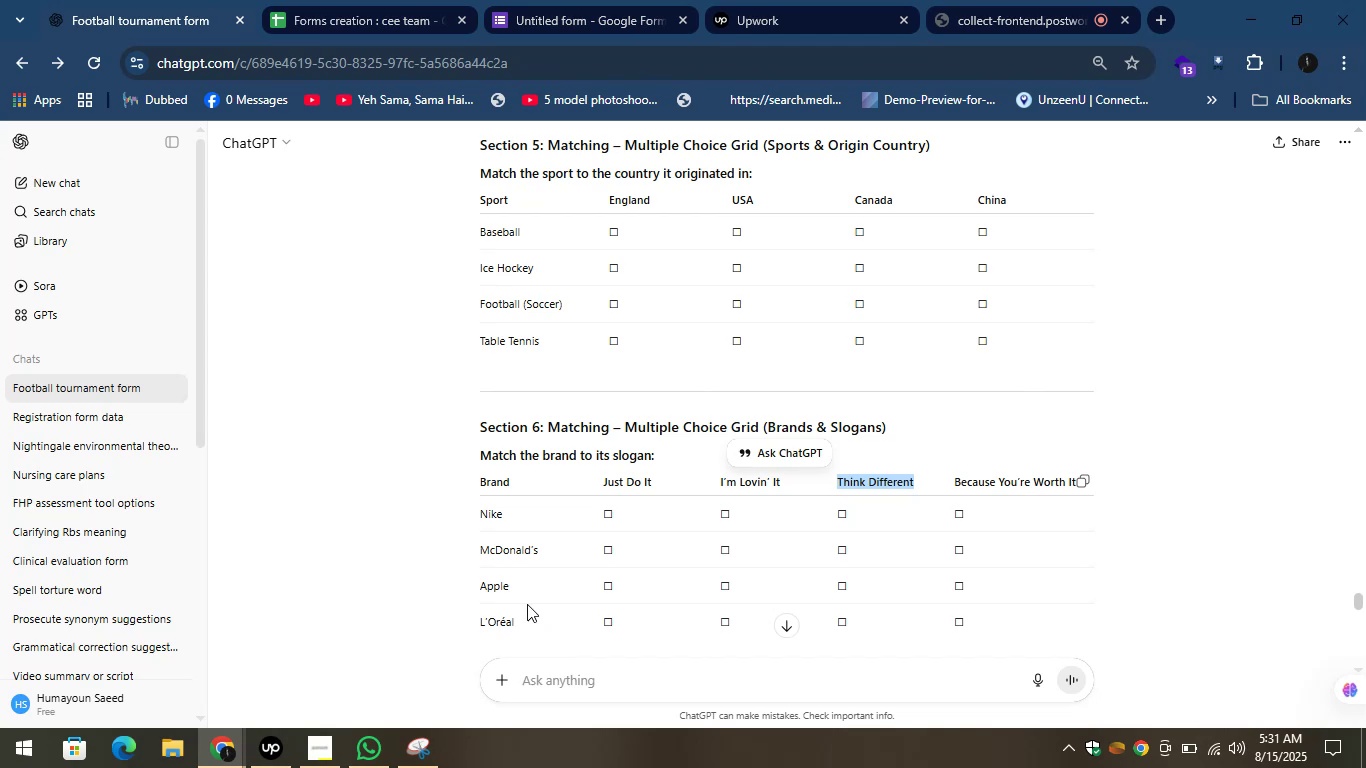 
left_click_drag(start_coordinate=[525, 595], to_coordinate=[475, 585])
 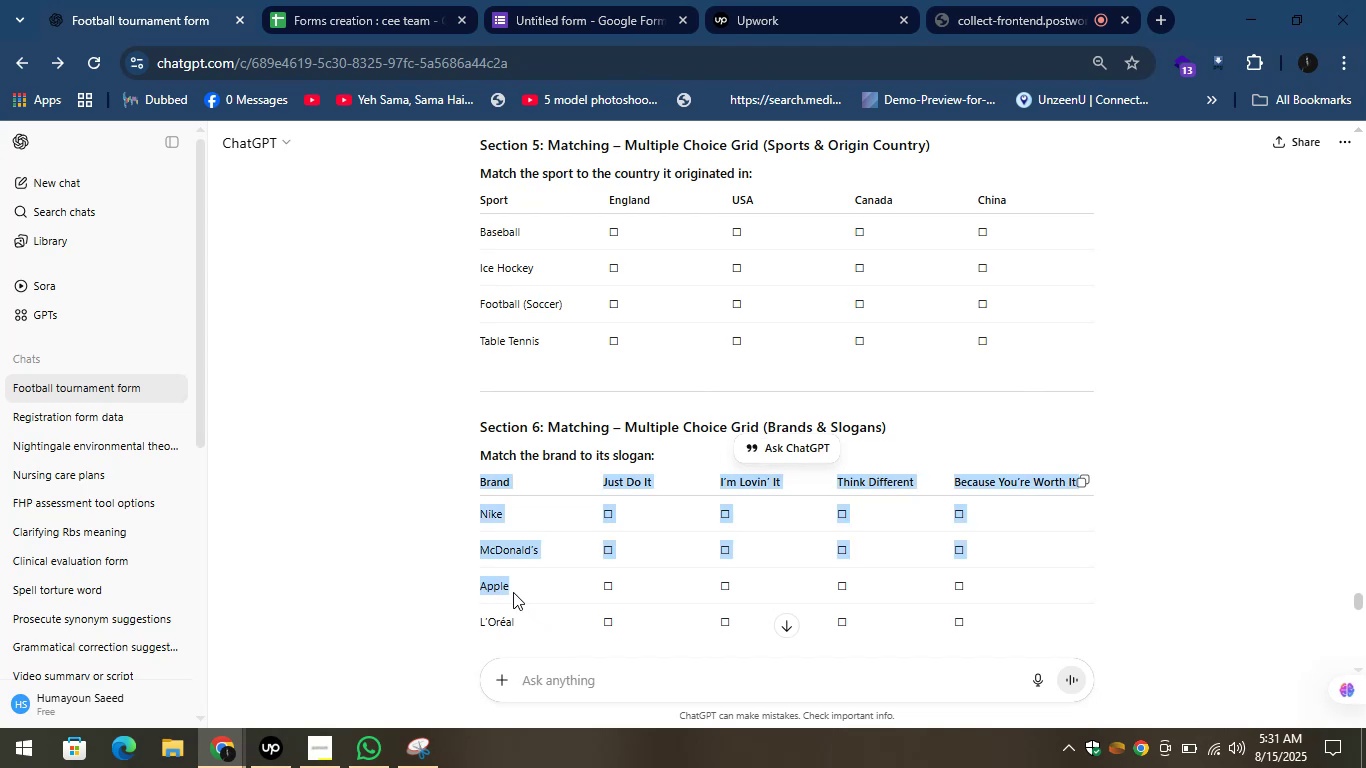 
left_click([513, 592])
 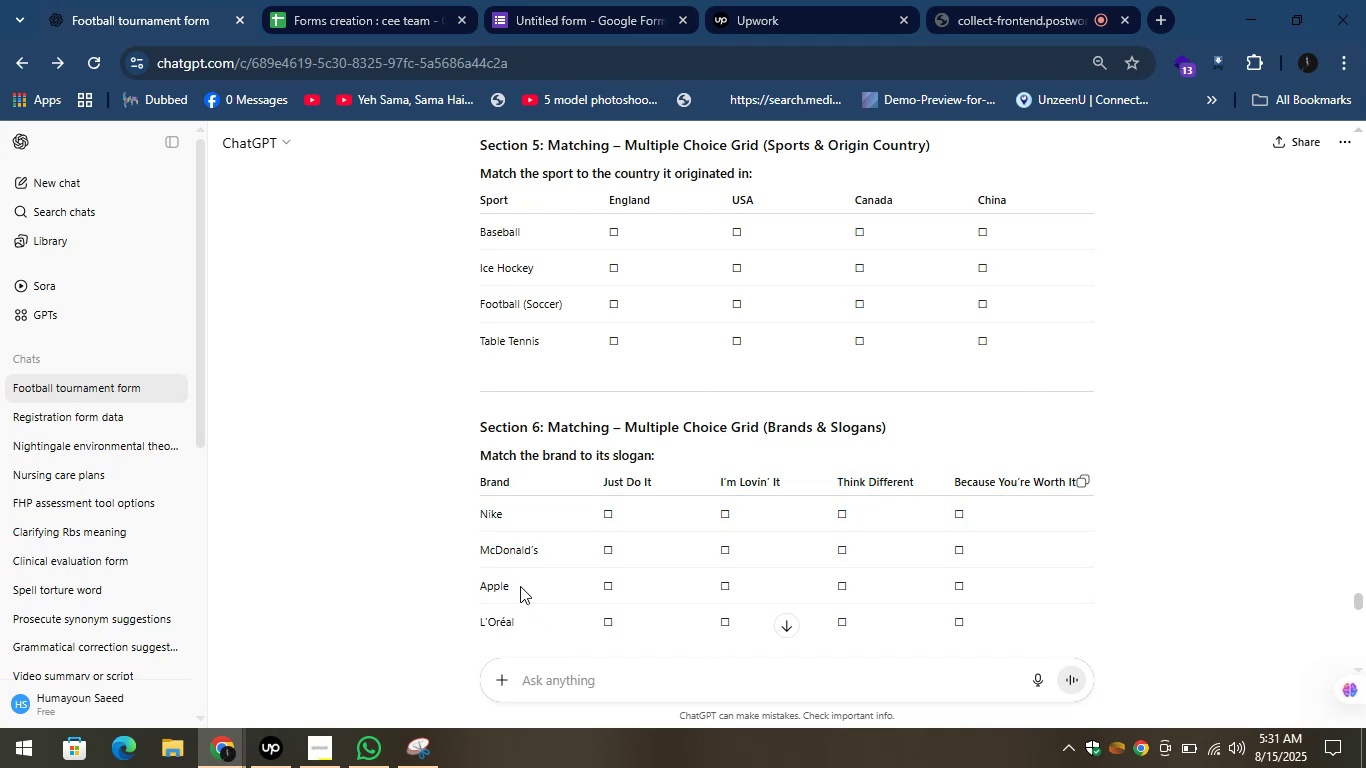 
left_click_drag(start_coordinate=[520, 586], to_coordinate=[479, 595])
 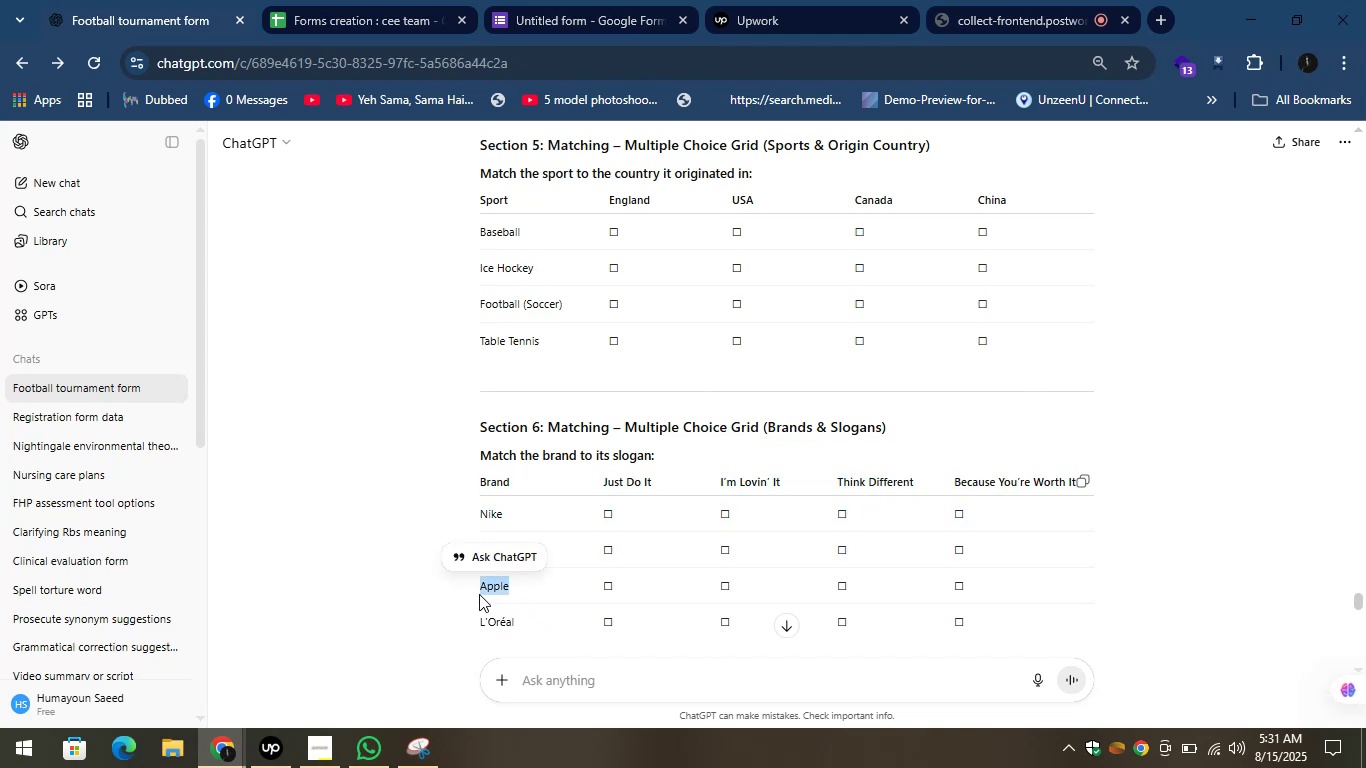 
key(Control+C)
 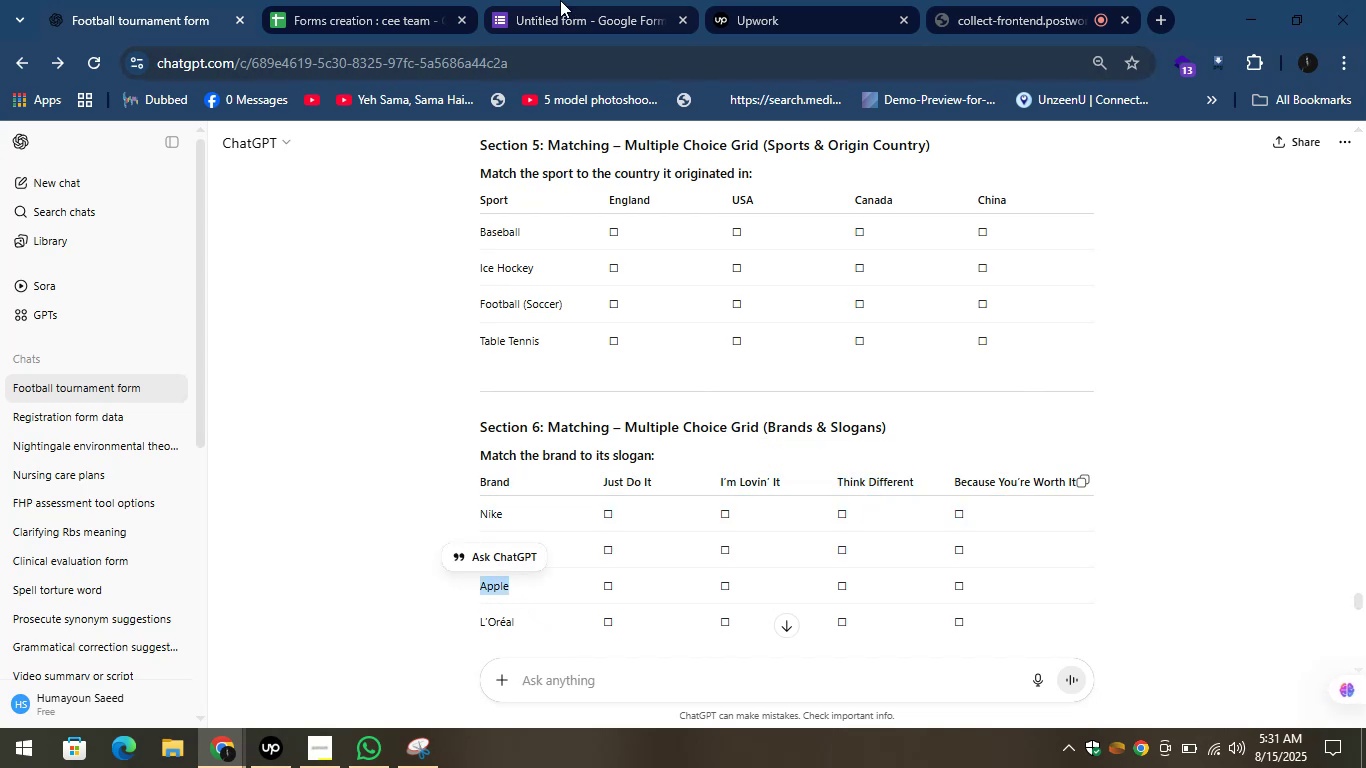 
left_click([560, 0])
 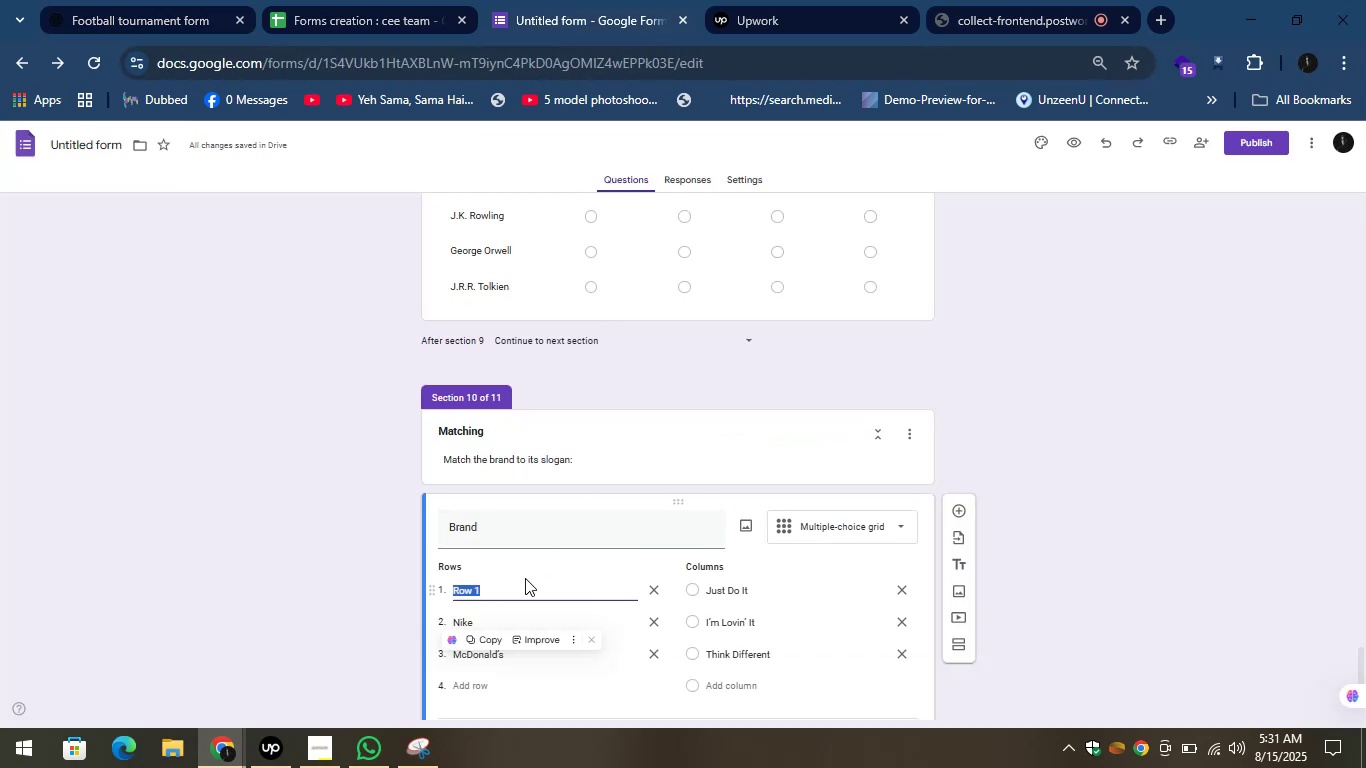 
key(Control+V)
 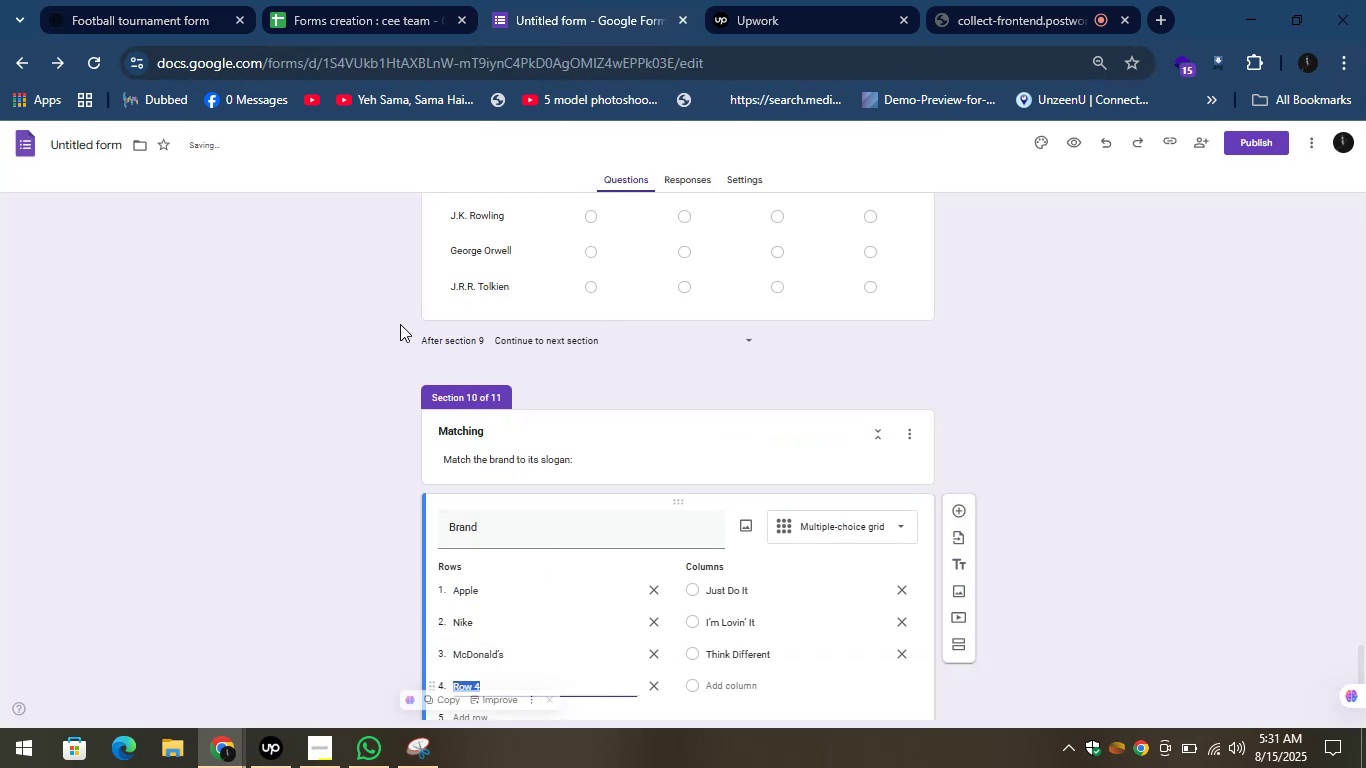 
left_click([172, 1])
 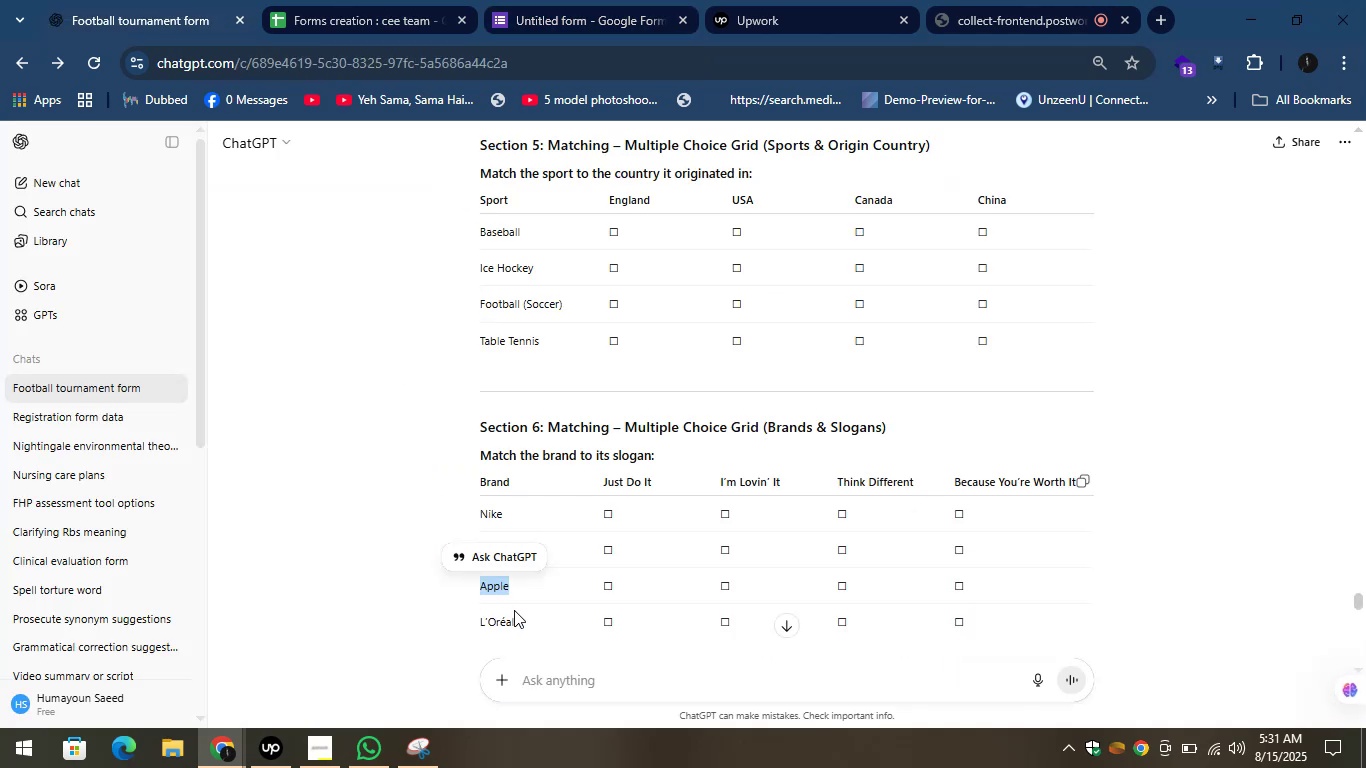 
left_click_drag(start_coordinate=[520, 626], to_coordinate=[479, 625])
 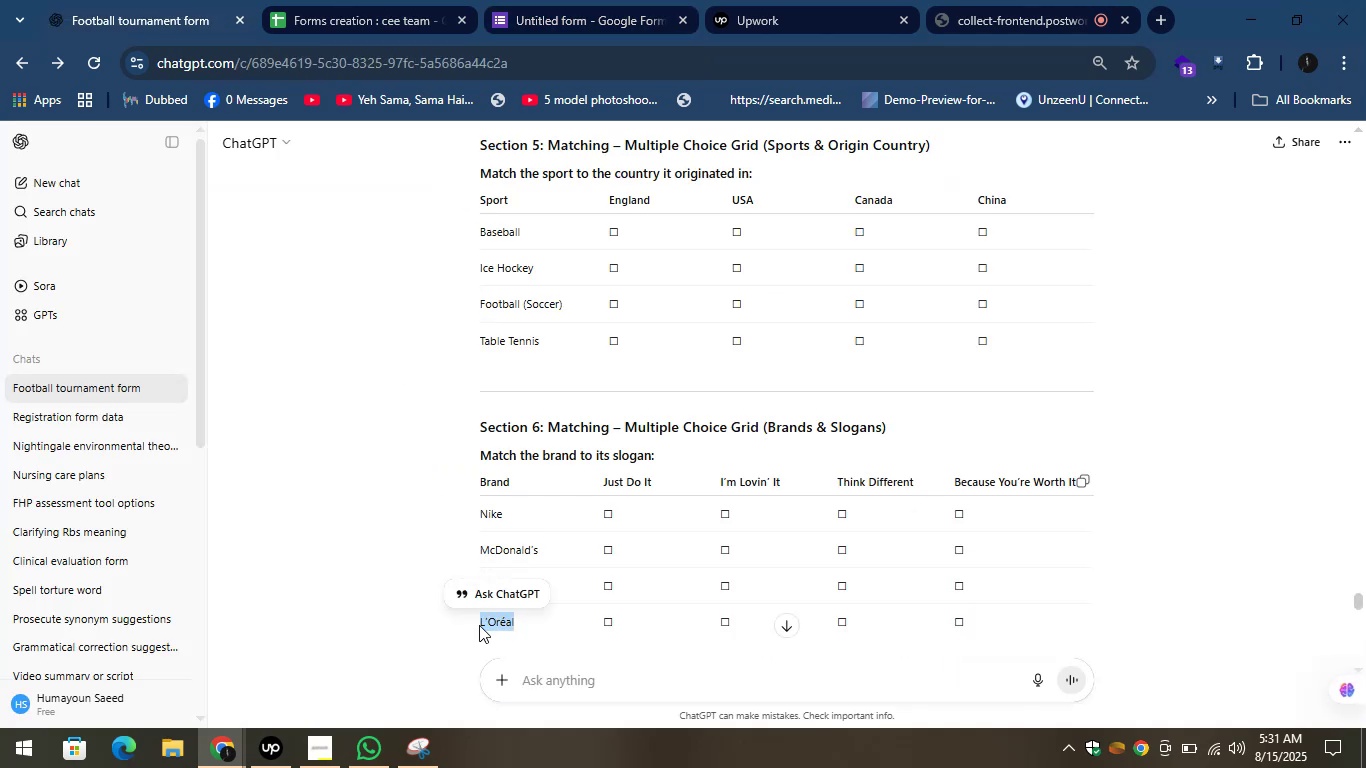 
key(Control+C)
 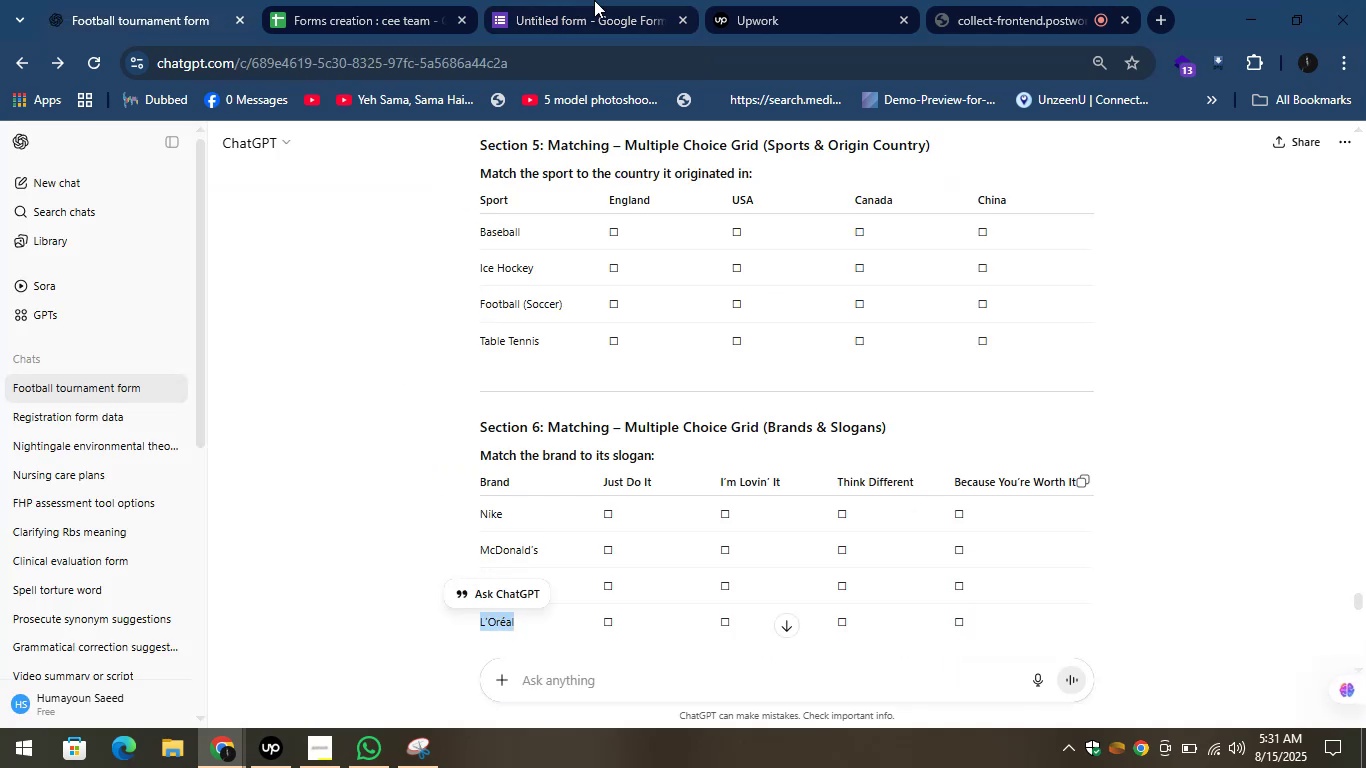 
left_click([594, 0])
 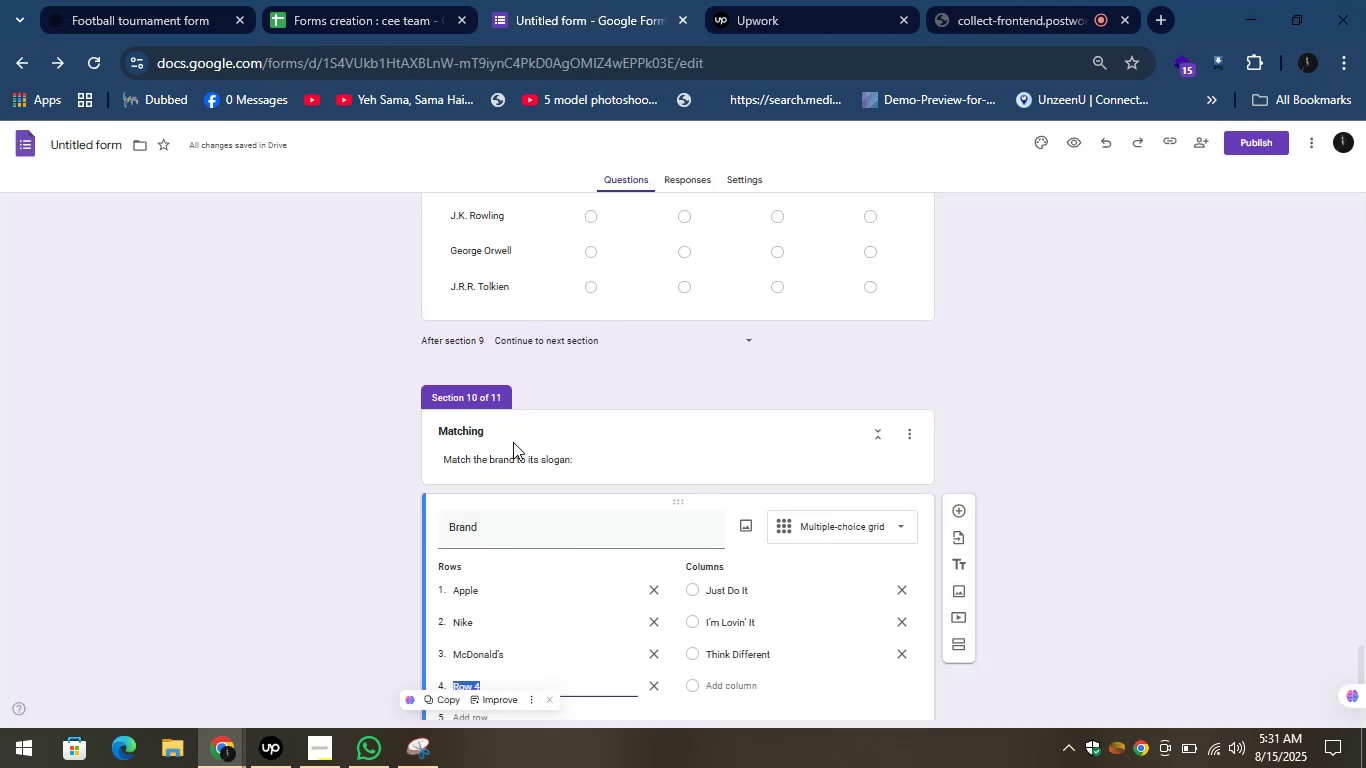 
key(Control+V)
 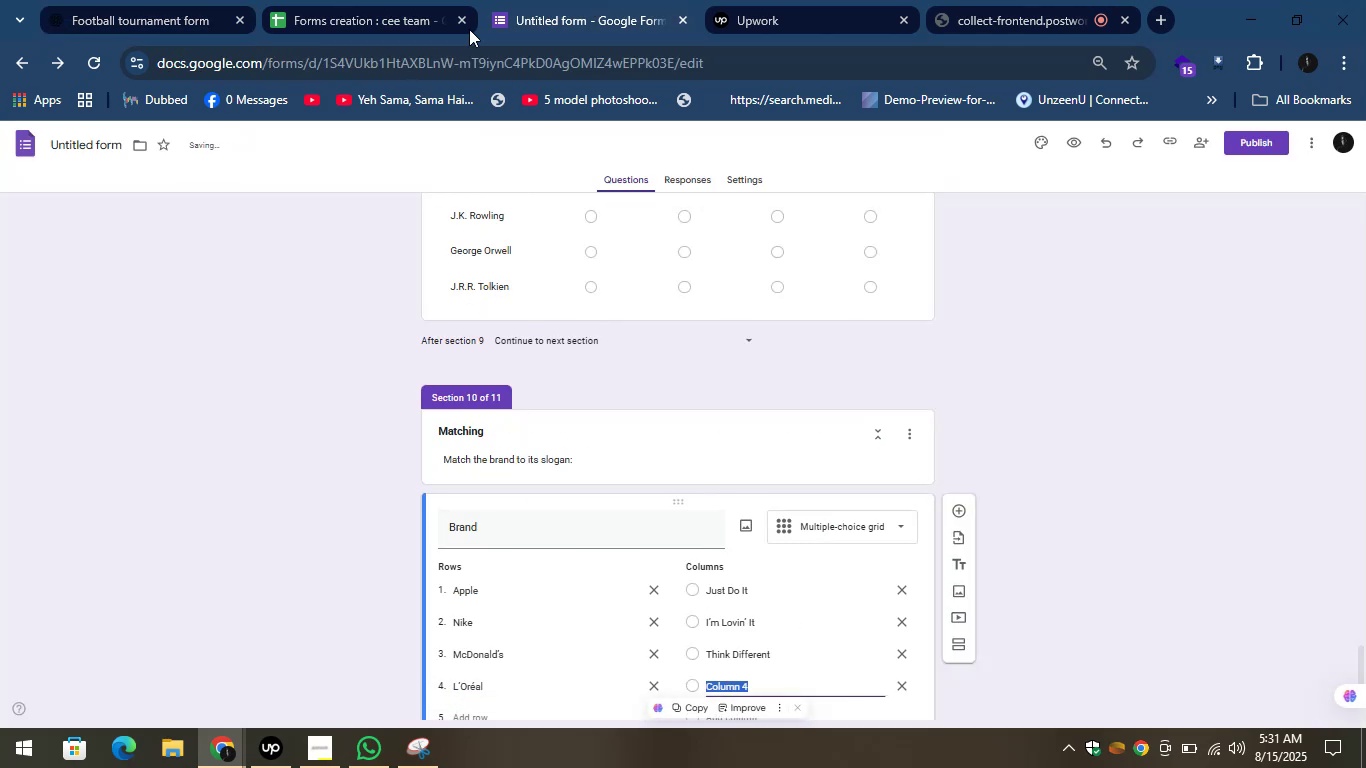 
left_click([194, 0])
 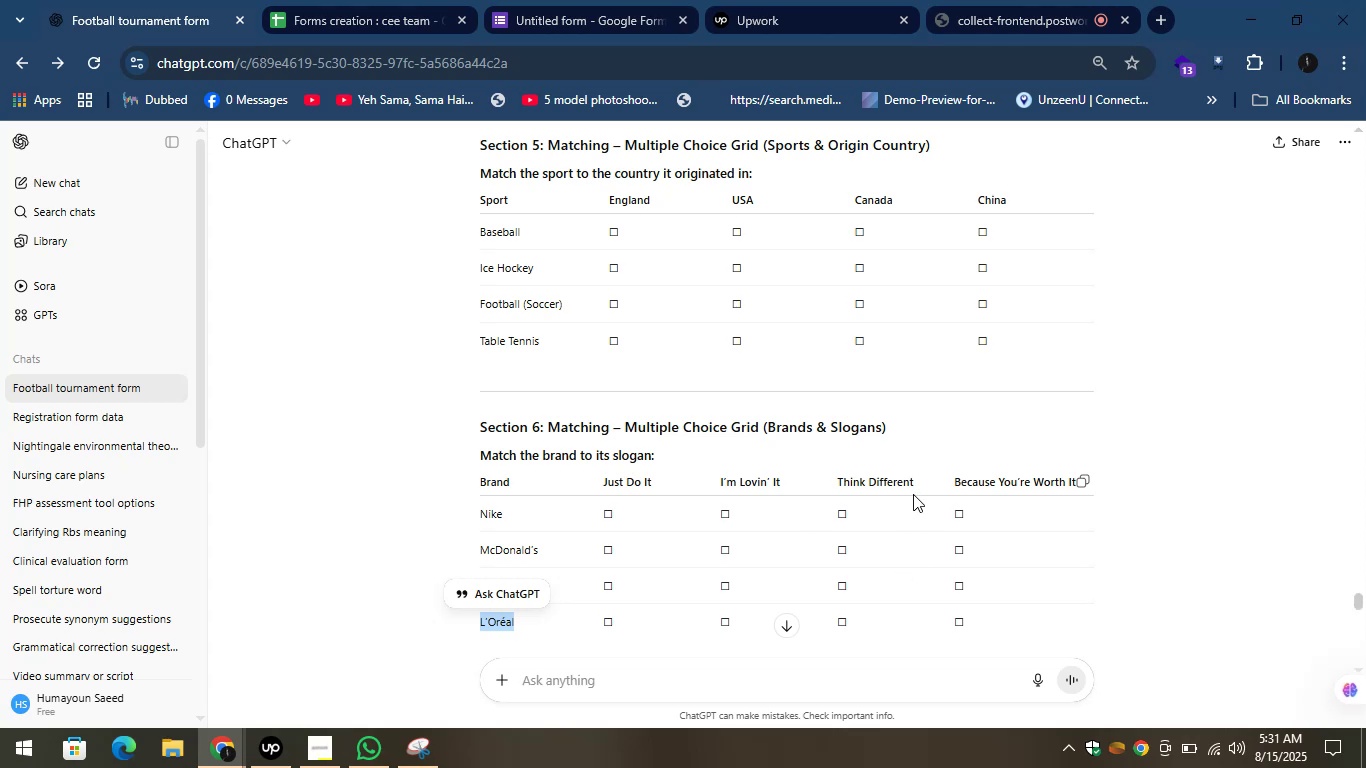 
left_click_drag(start_coordinate=[945, 487], to_coordinate=[1064, 489])
 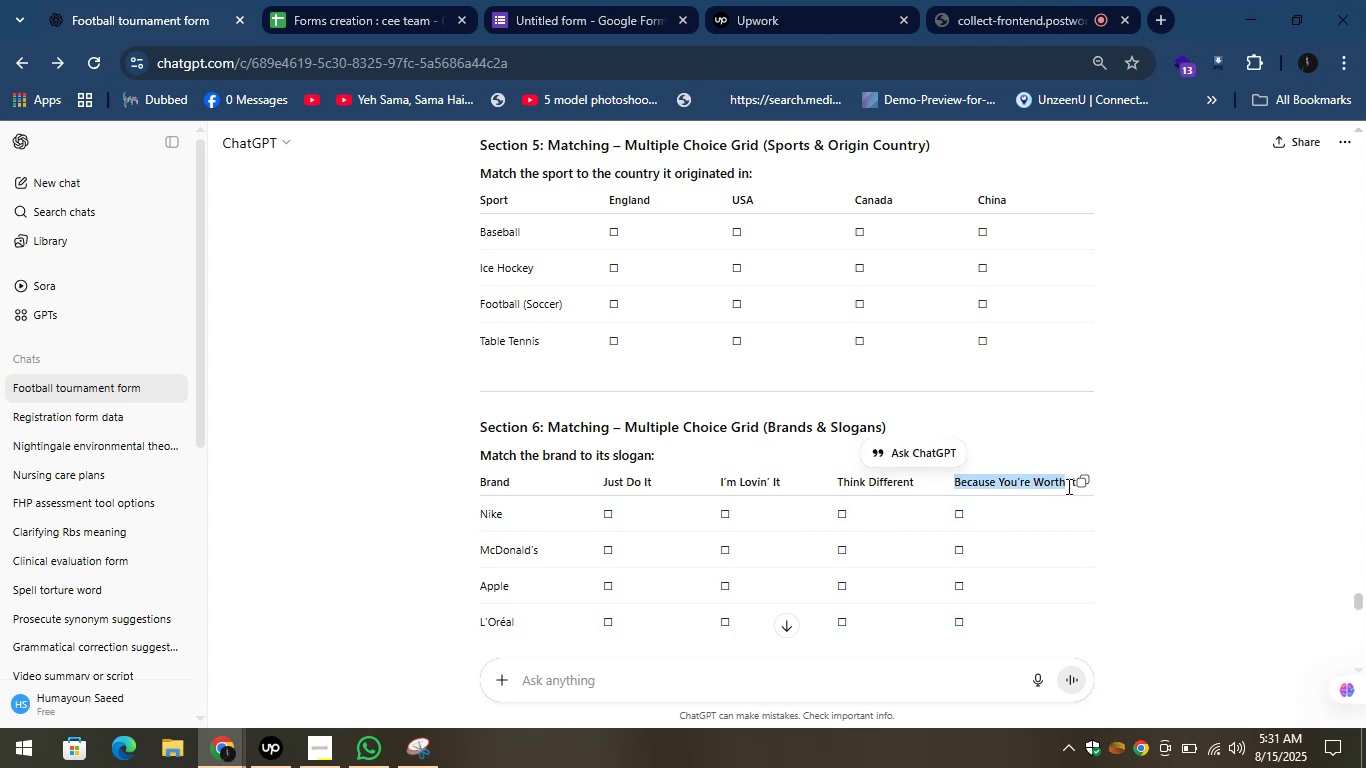 
key(Control+C)
 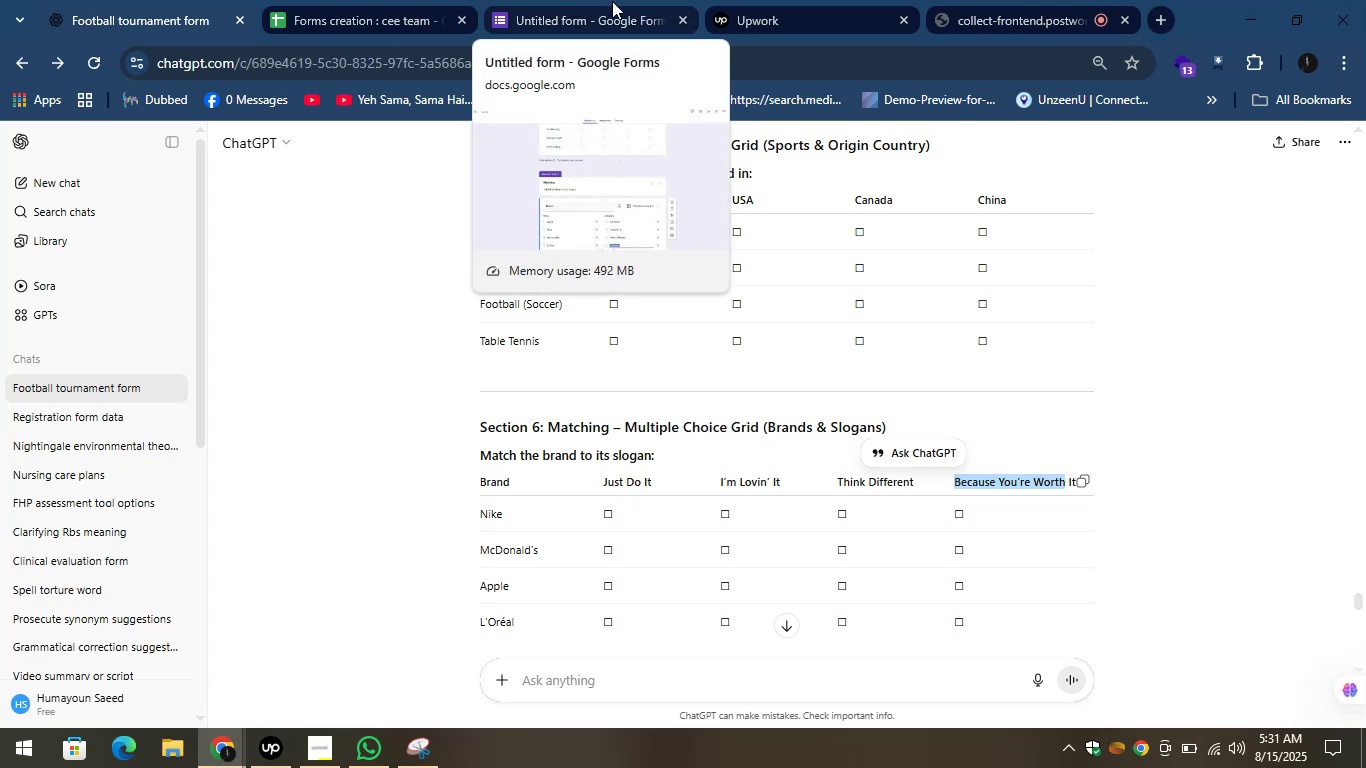 
left_click([612, 1])
 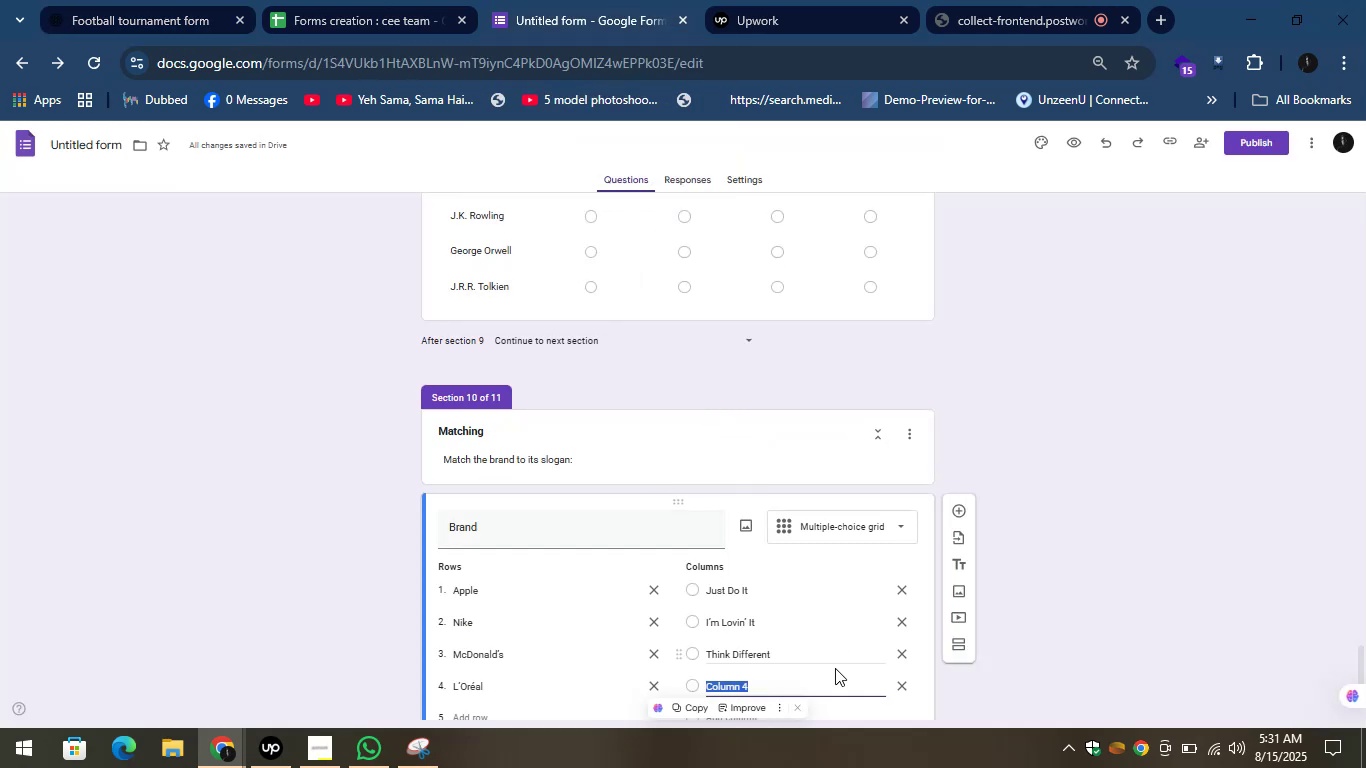 
key(Control+V)
 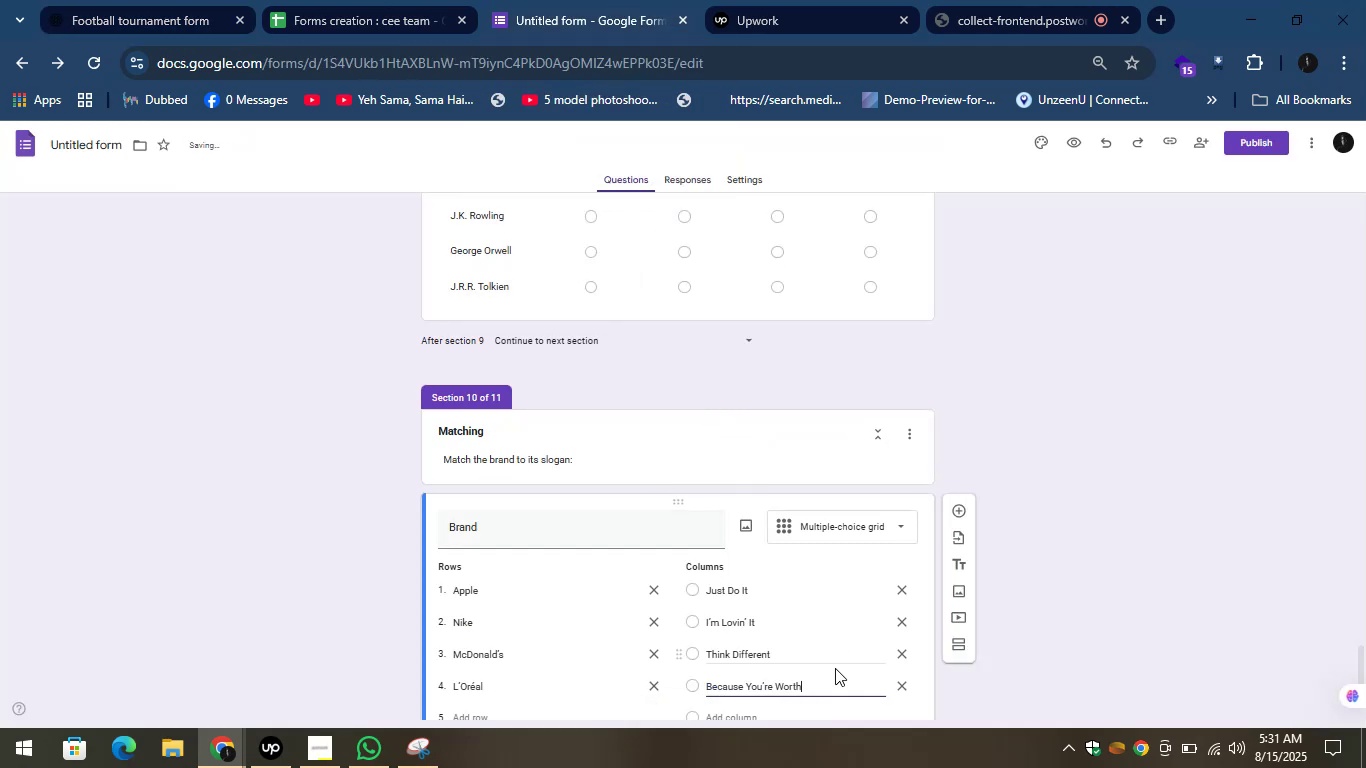 
type( it)
 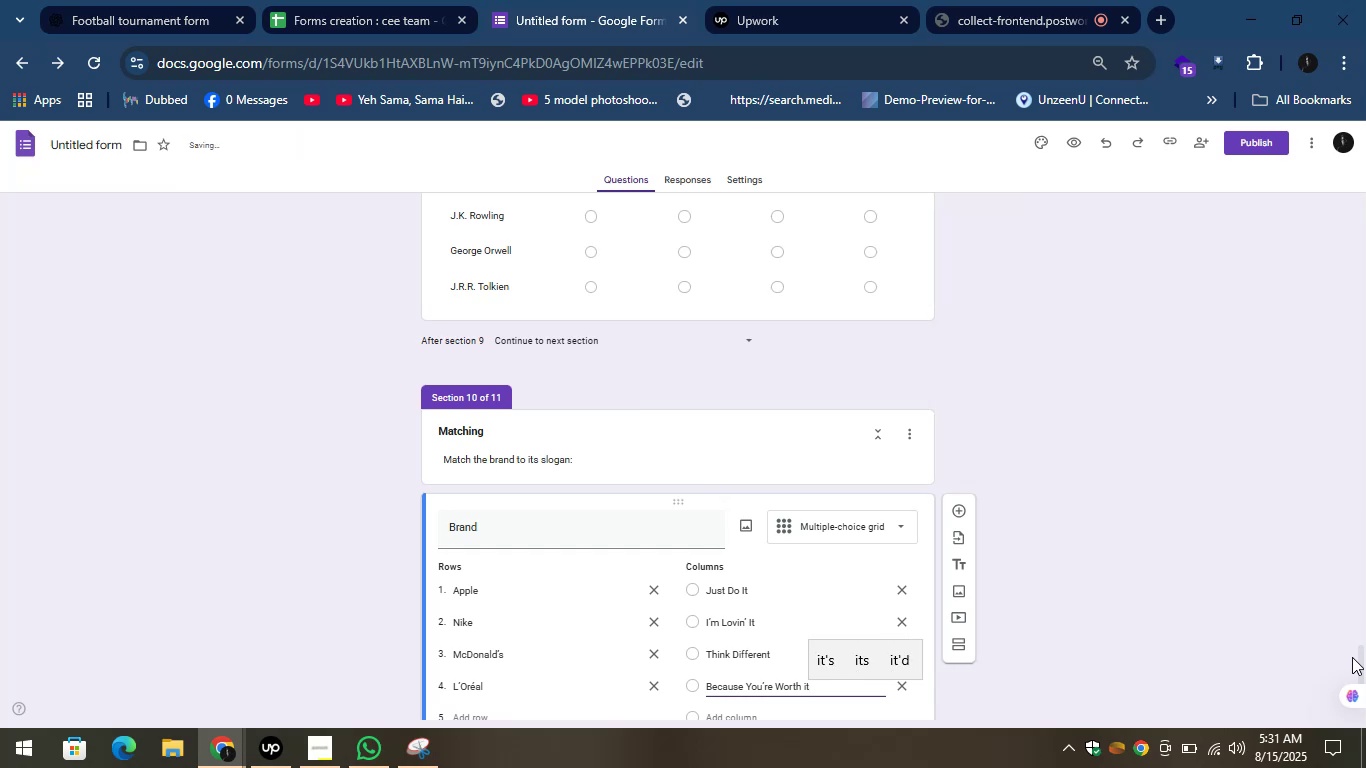 
left_click_drag(start_coordinate=[1360, 652], to_coordinate=[1356, 680])
 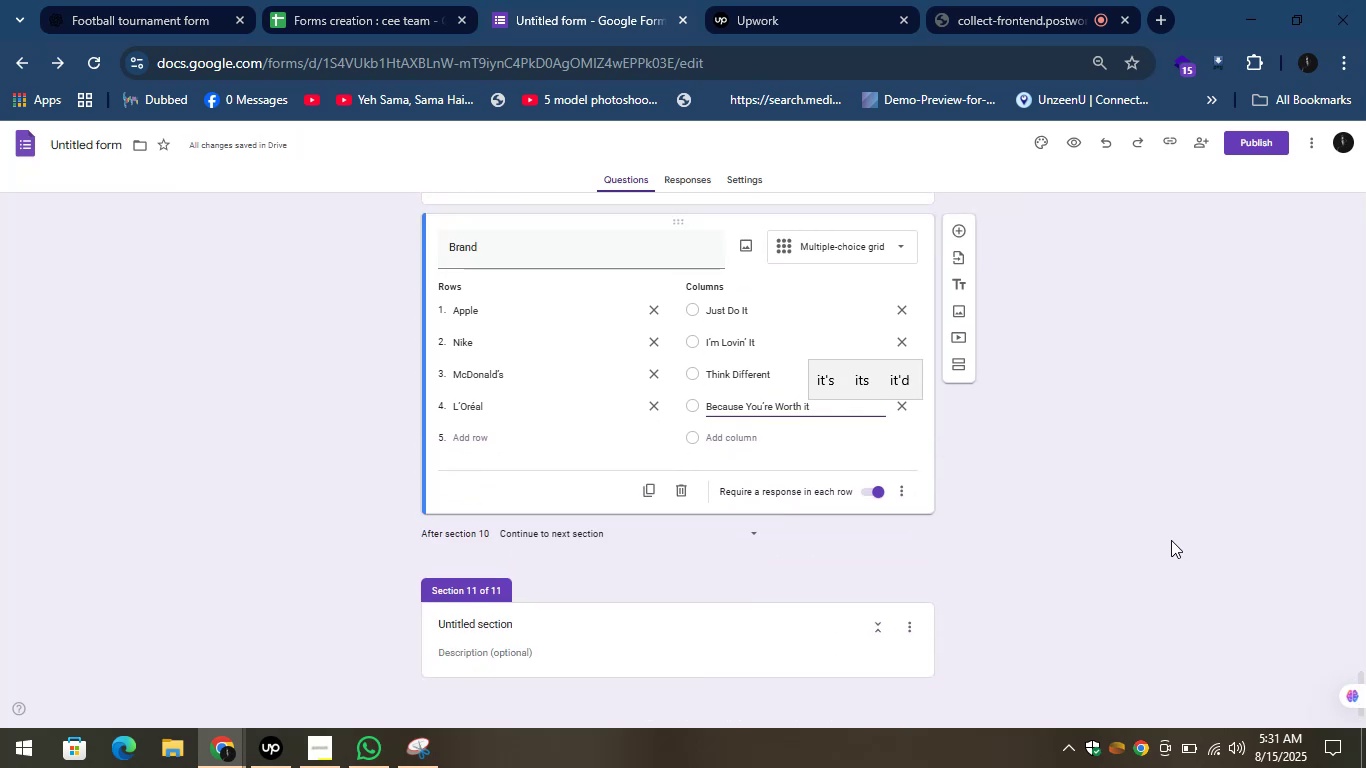 
left_click([1171, 540])
 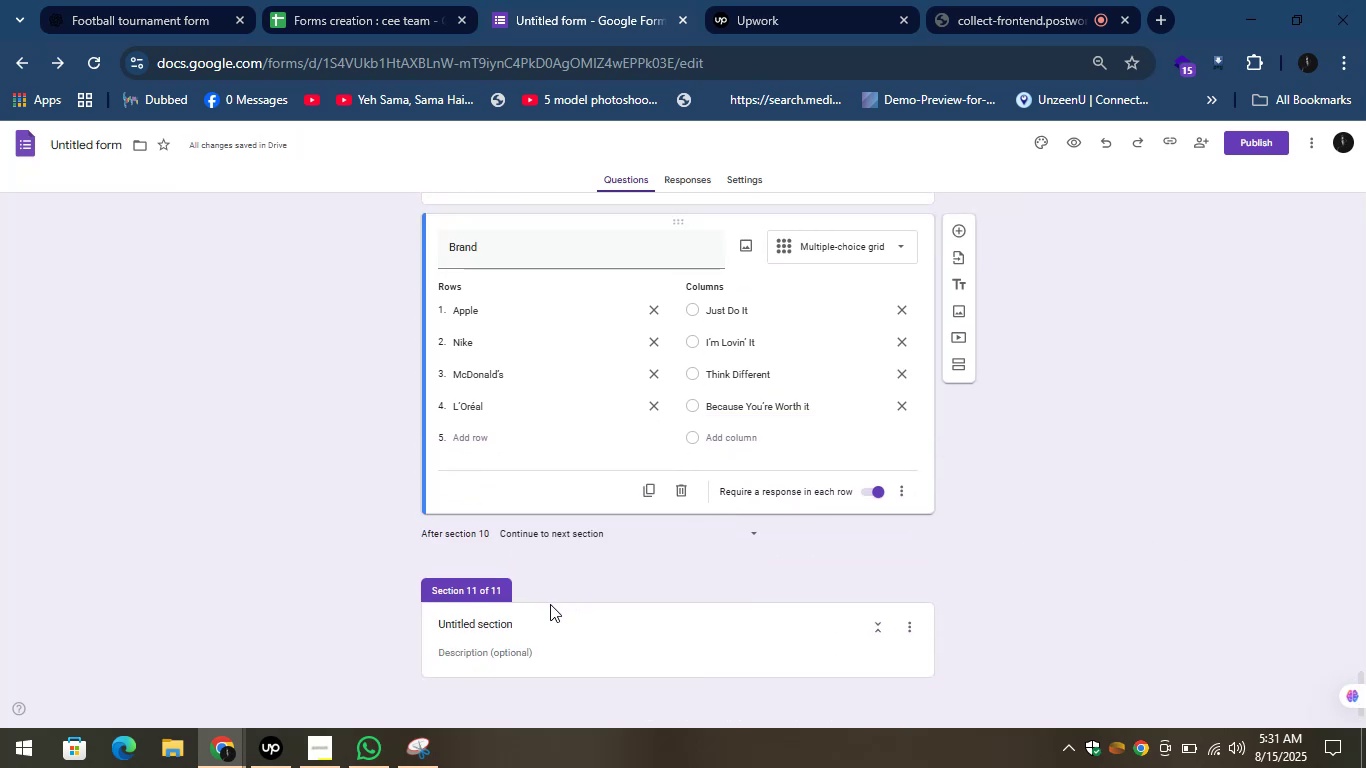 
left_click([521, 628])
 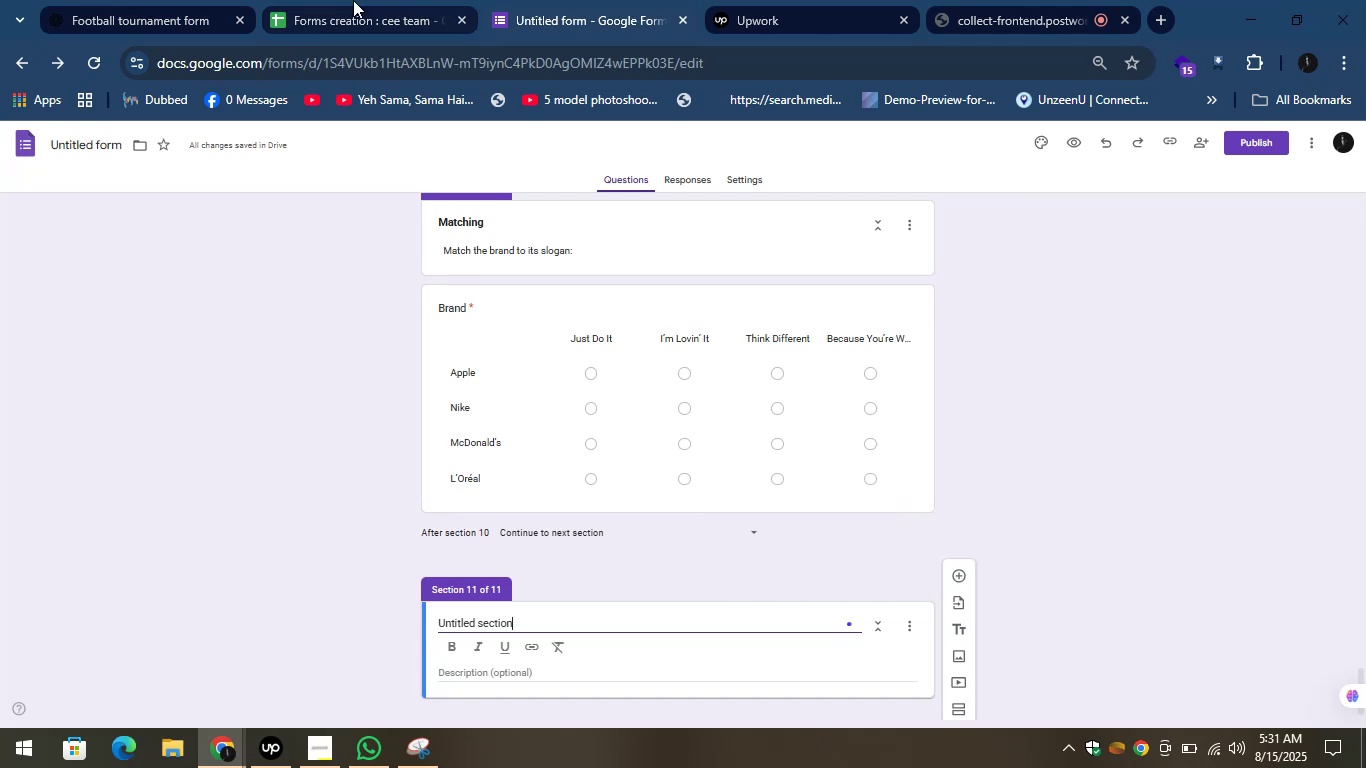 
left_click([197, 0])
 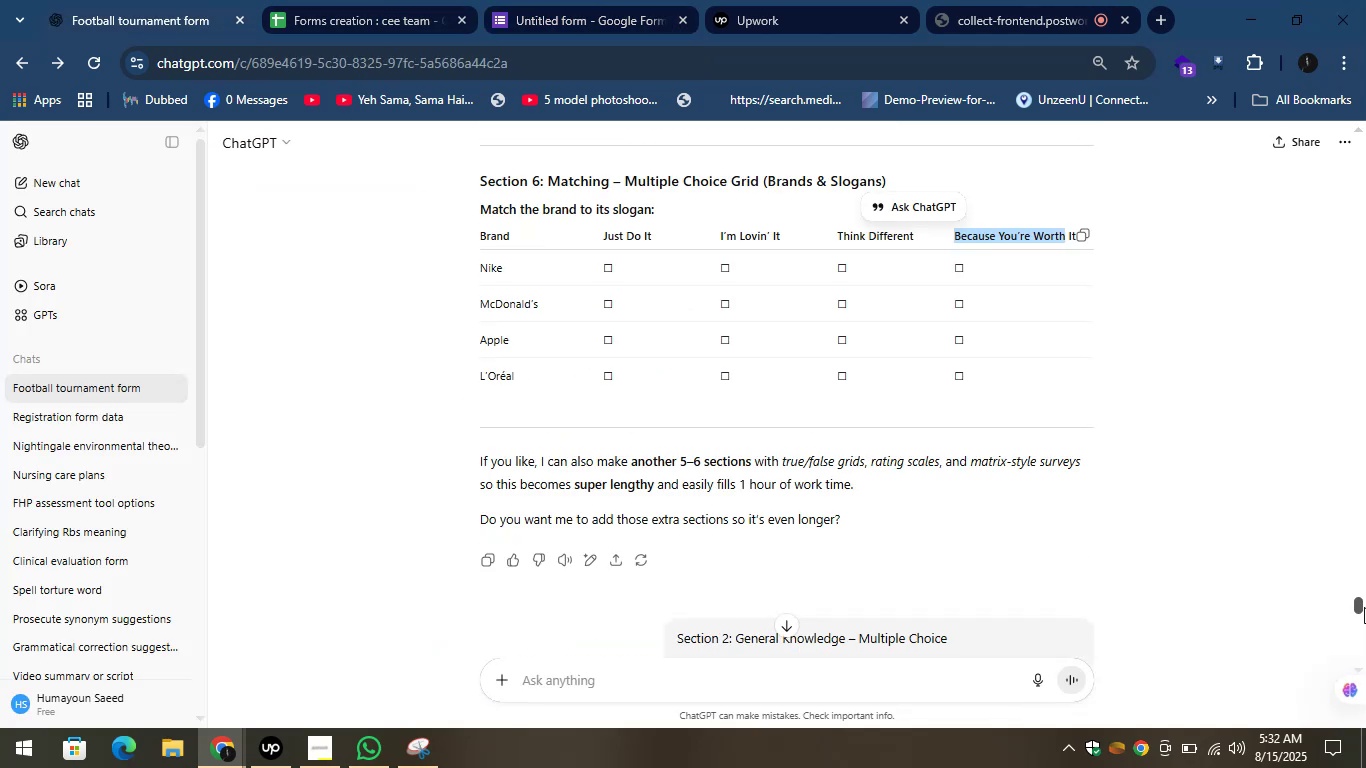 
wait(7.21)
 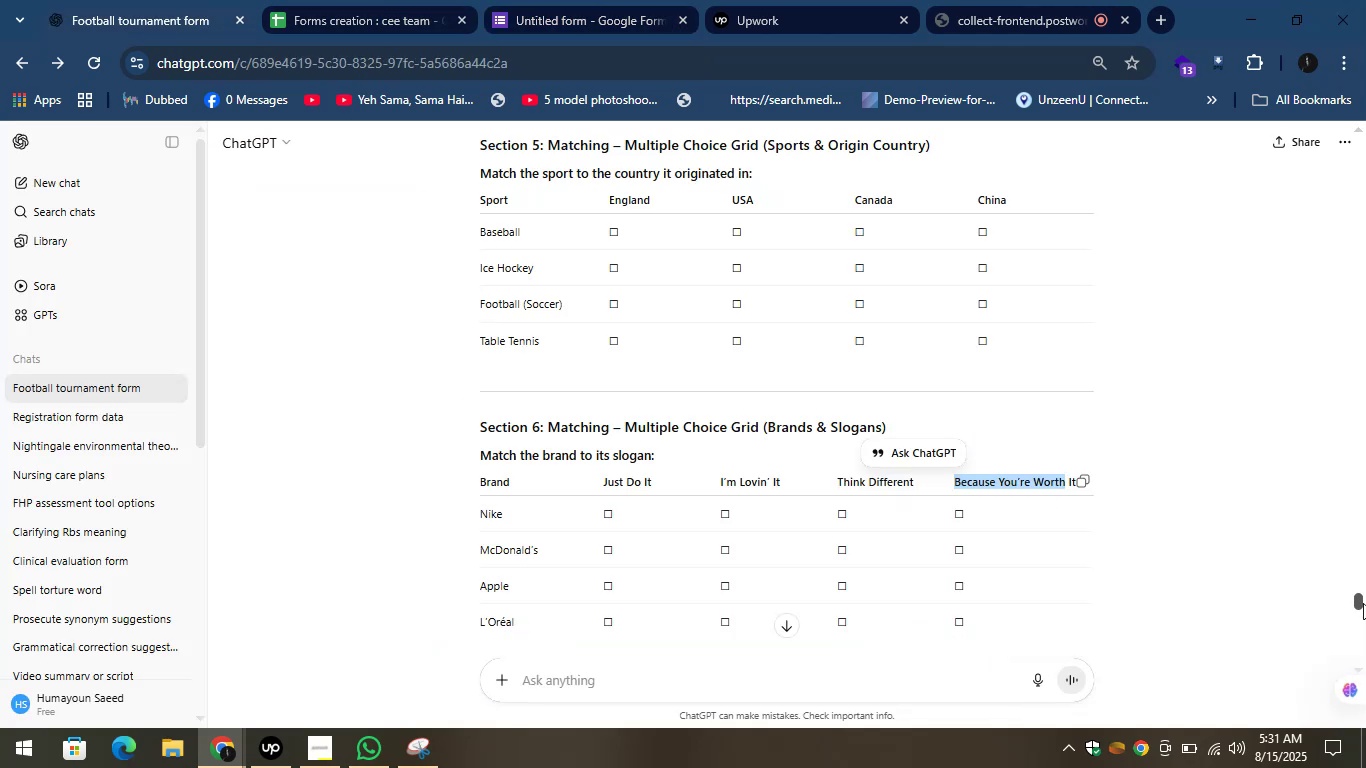 
left_click([317, 347])
 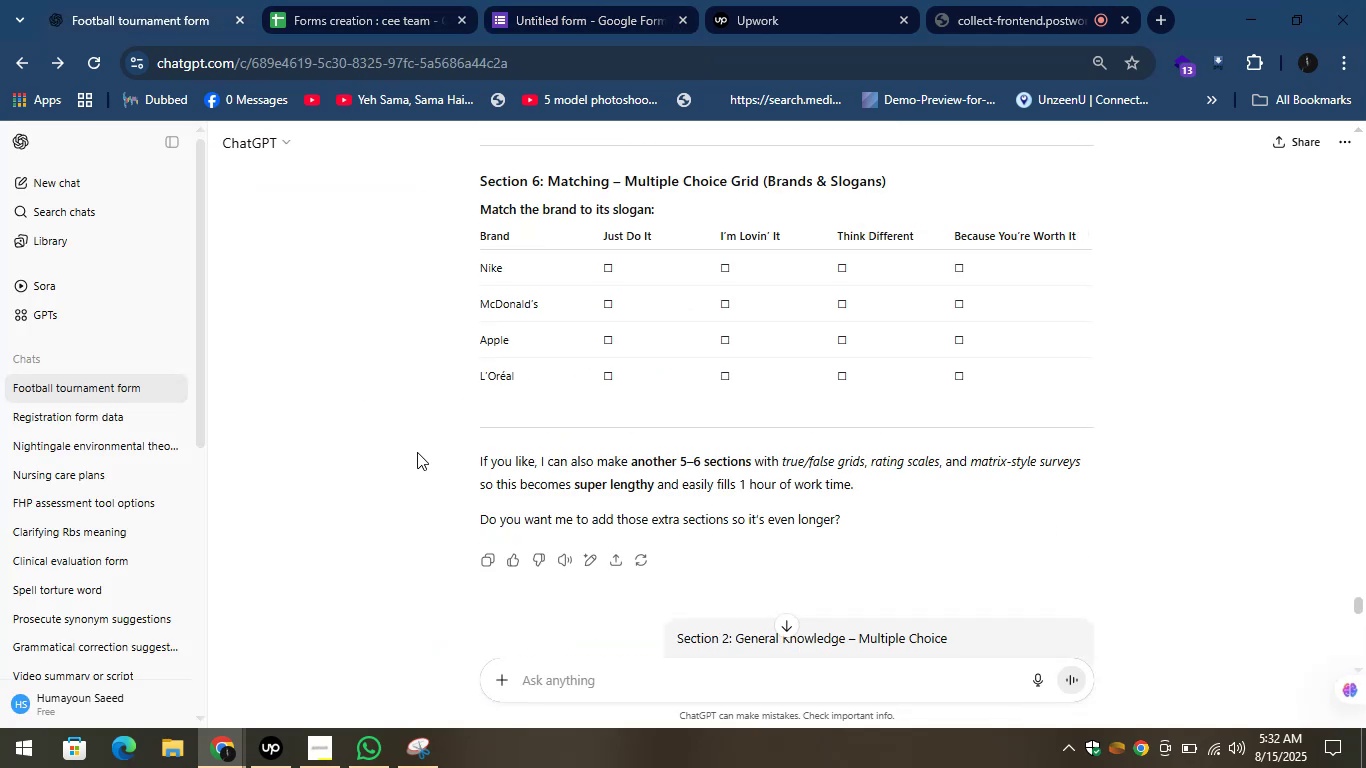 
scroll: coordinate [390, 430], scroll_direction: up, amount: 30.0
 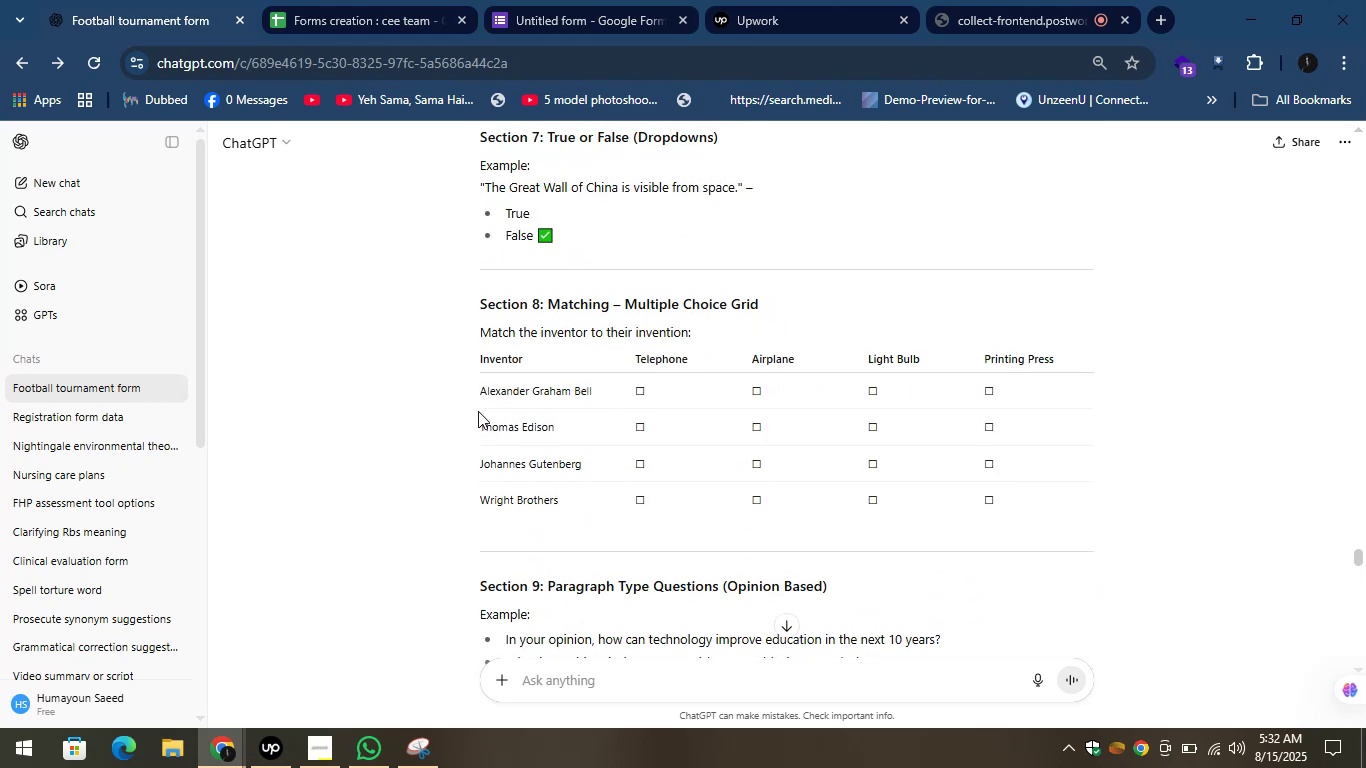 
scroll: coordinate [496, 419], scroll_direction: down, amount: 3.0
 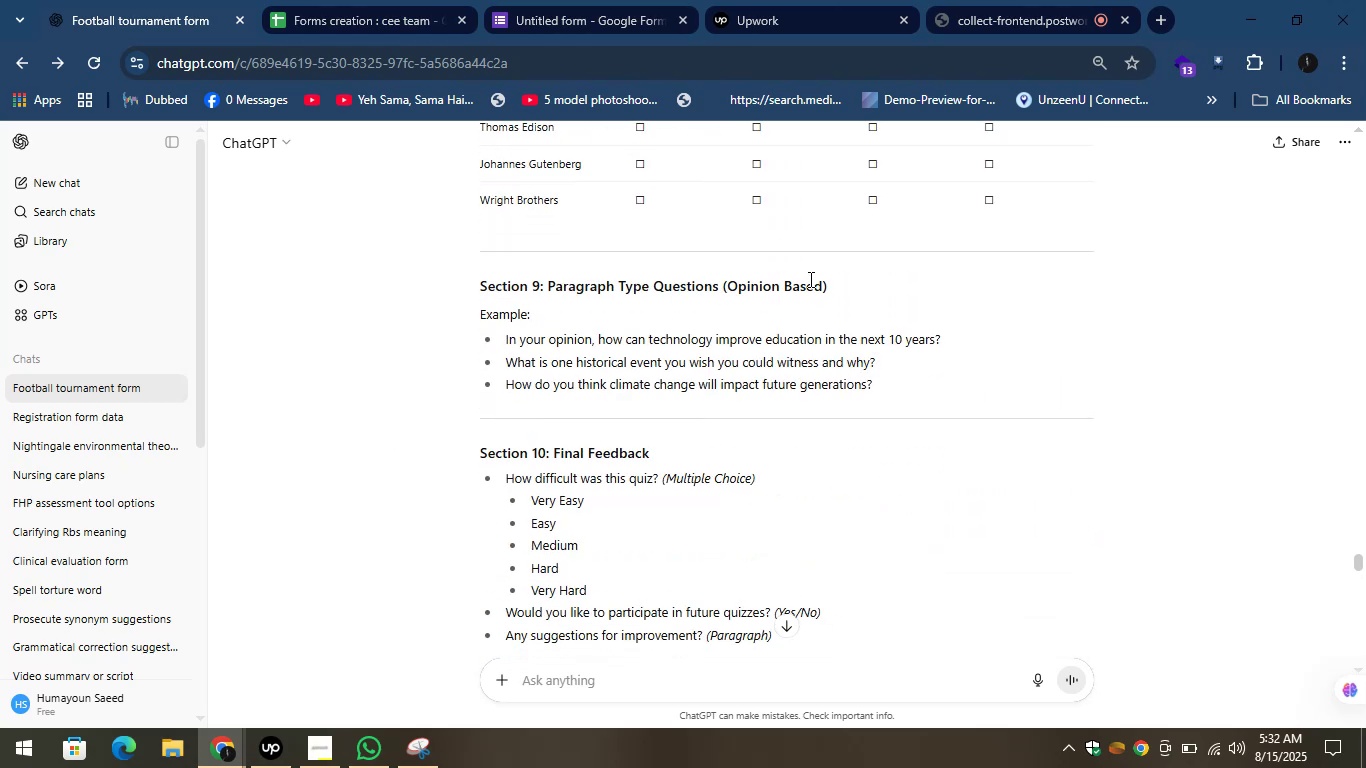 
left_click_drag(start_coordinate=[849, 286], to_coordinate=[548, 280])
 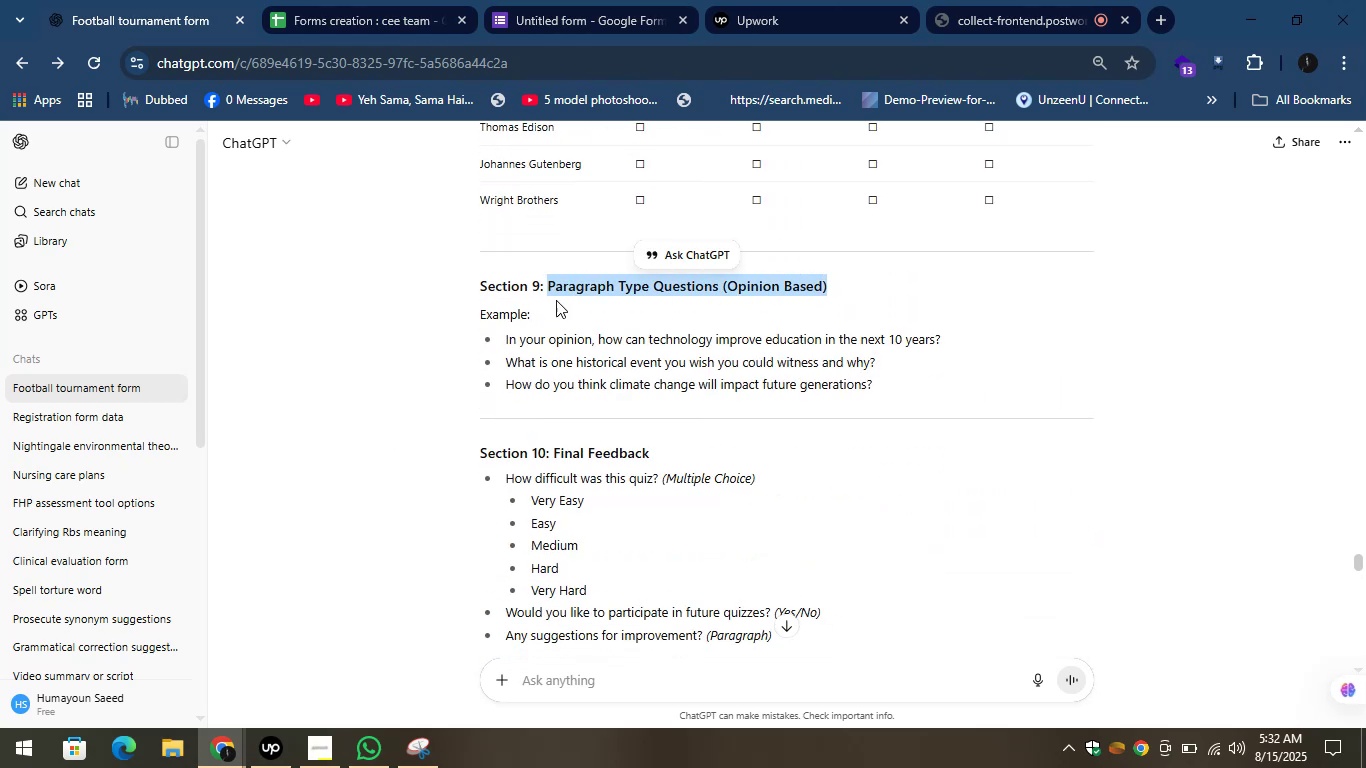 
mouse_move([556, 278])
 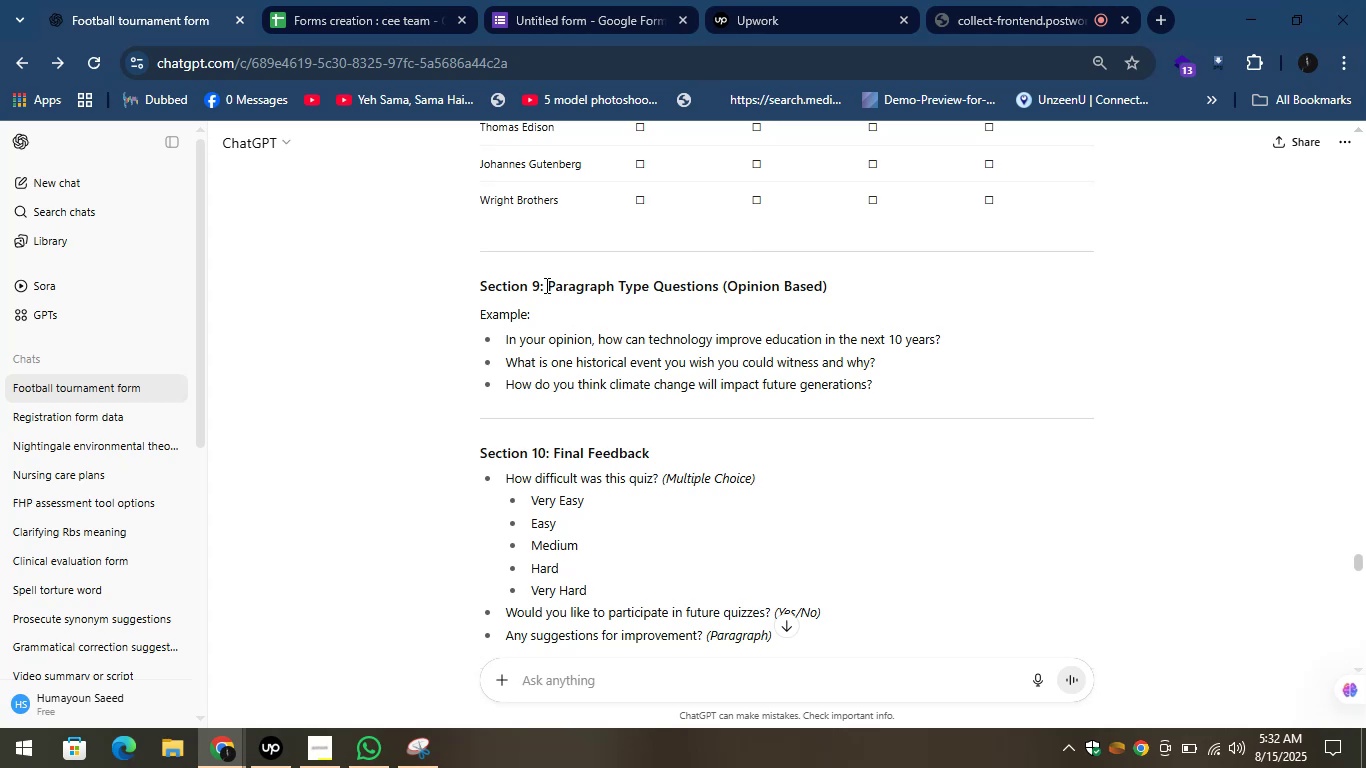 
left_click_drag(start_coordinate=[548, 286], to_coordinate=[836, 287])
 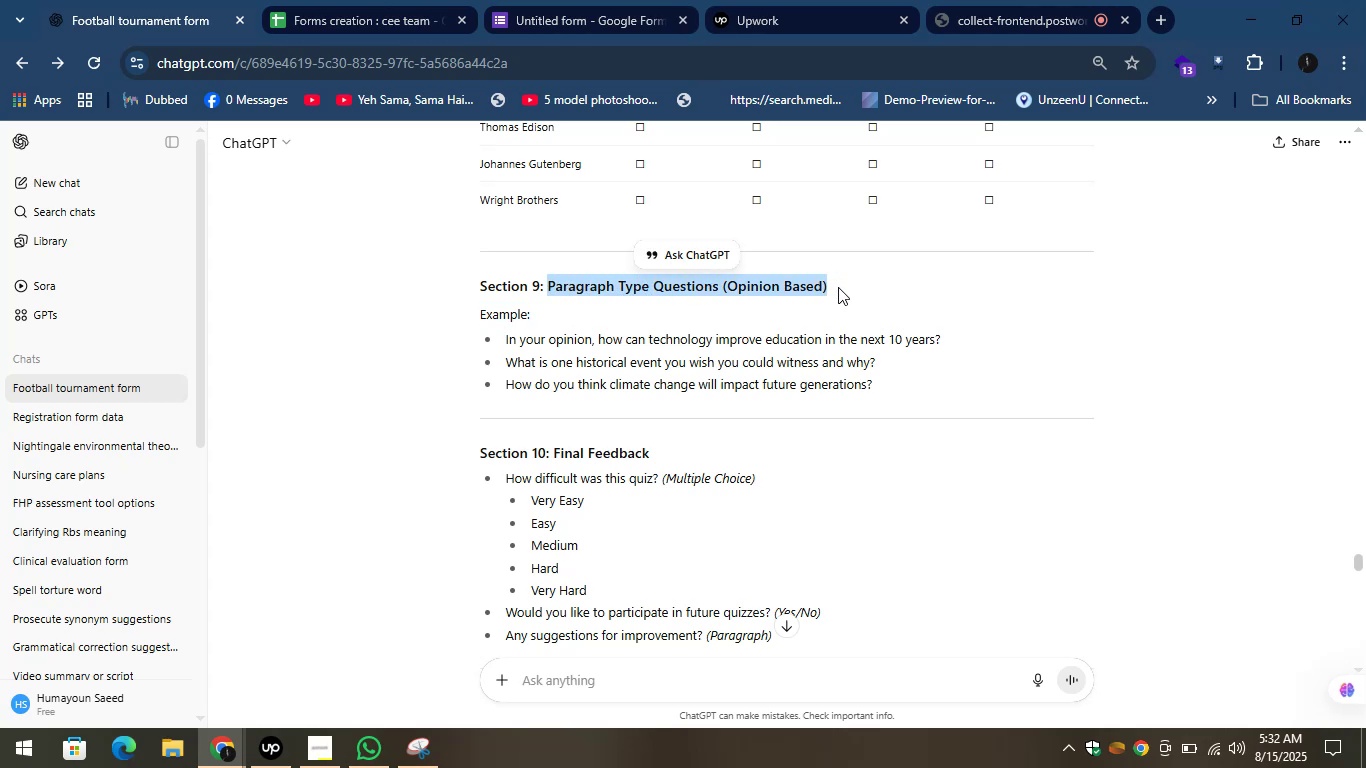 
key(Control+C)
 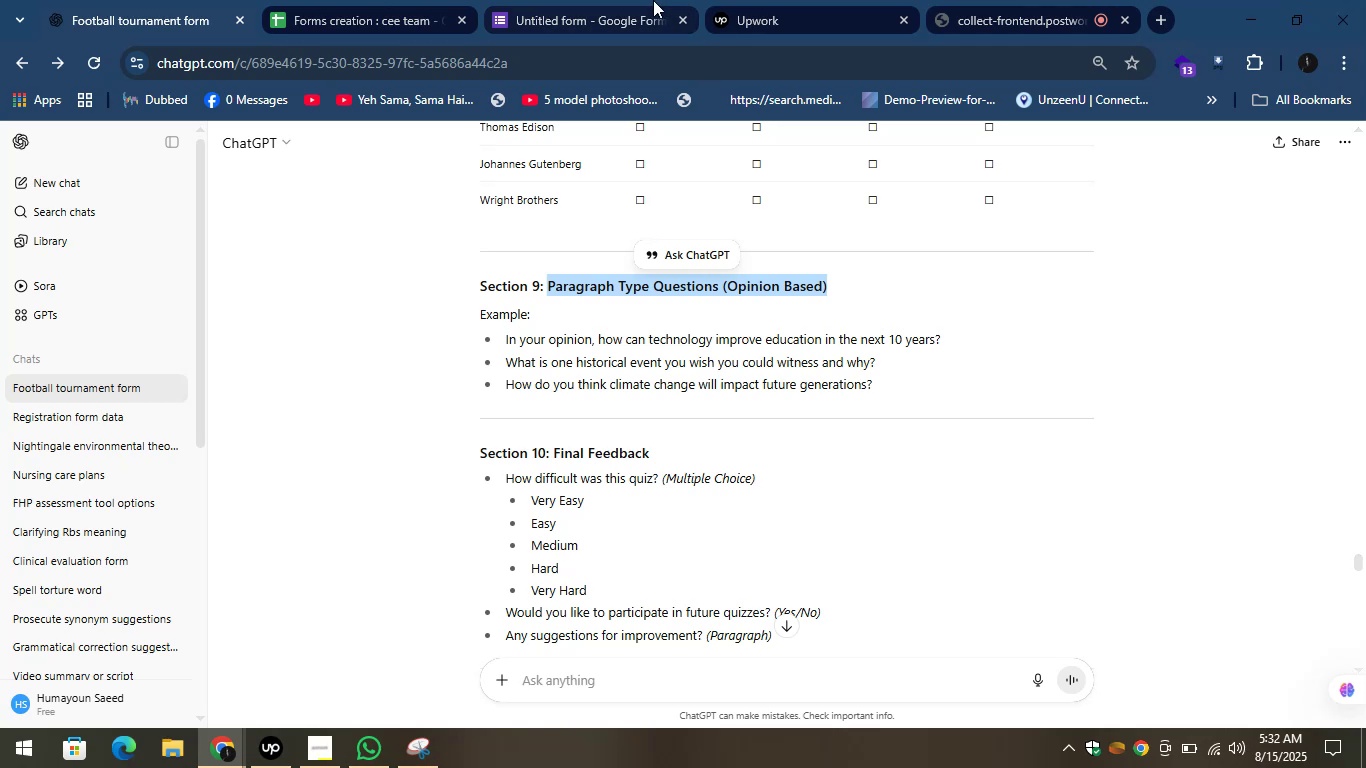 
left_click([602, 0])
 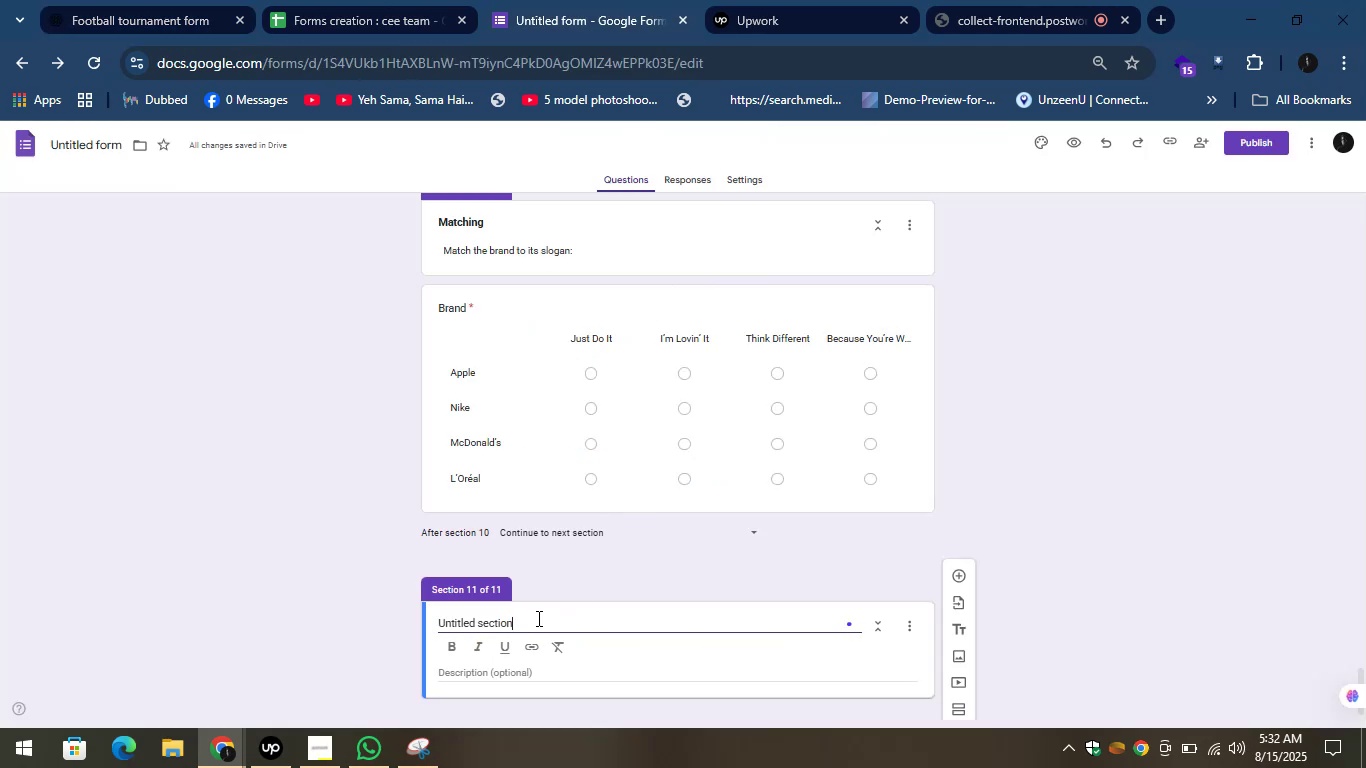 
key(Control+A)
 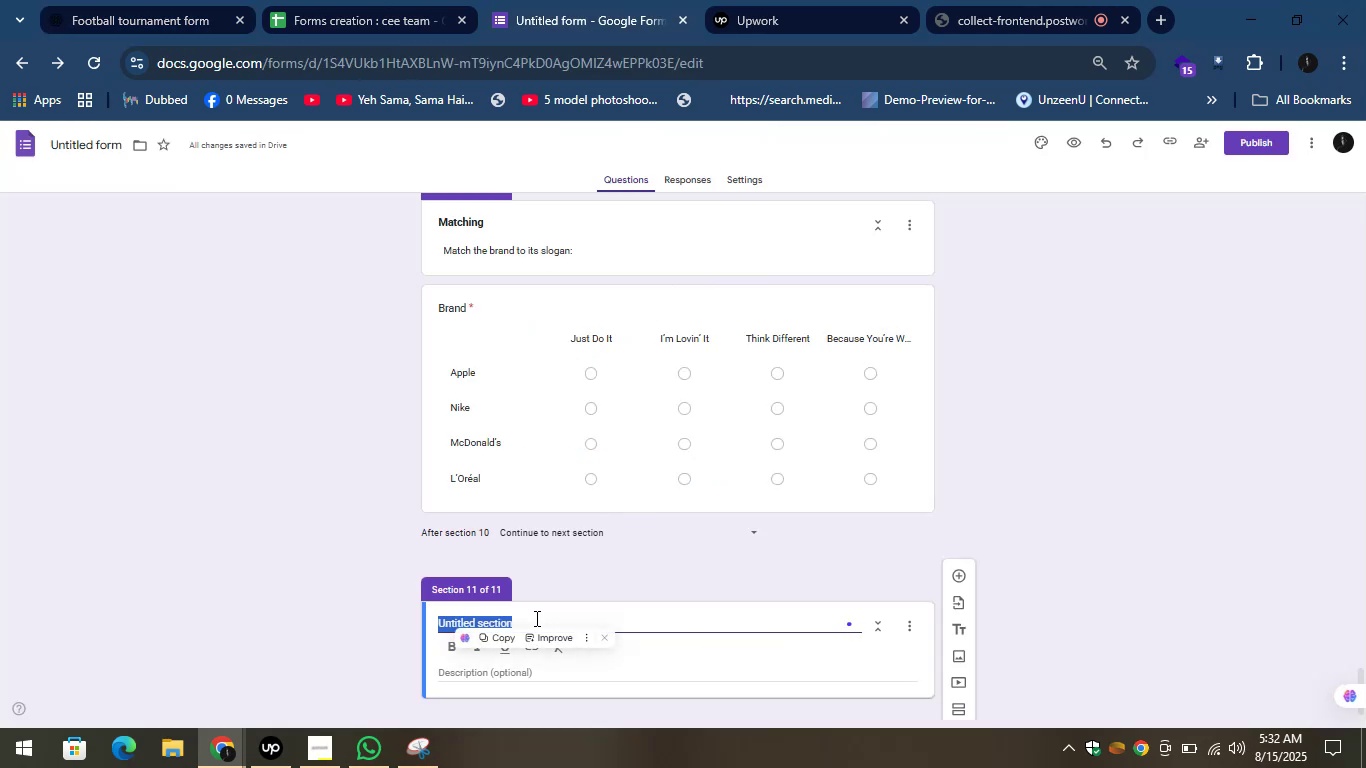 
key(Control+V)
 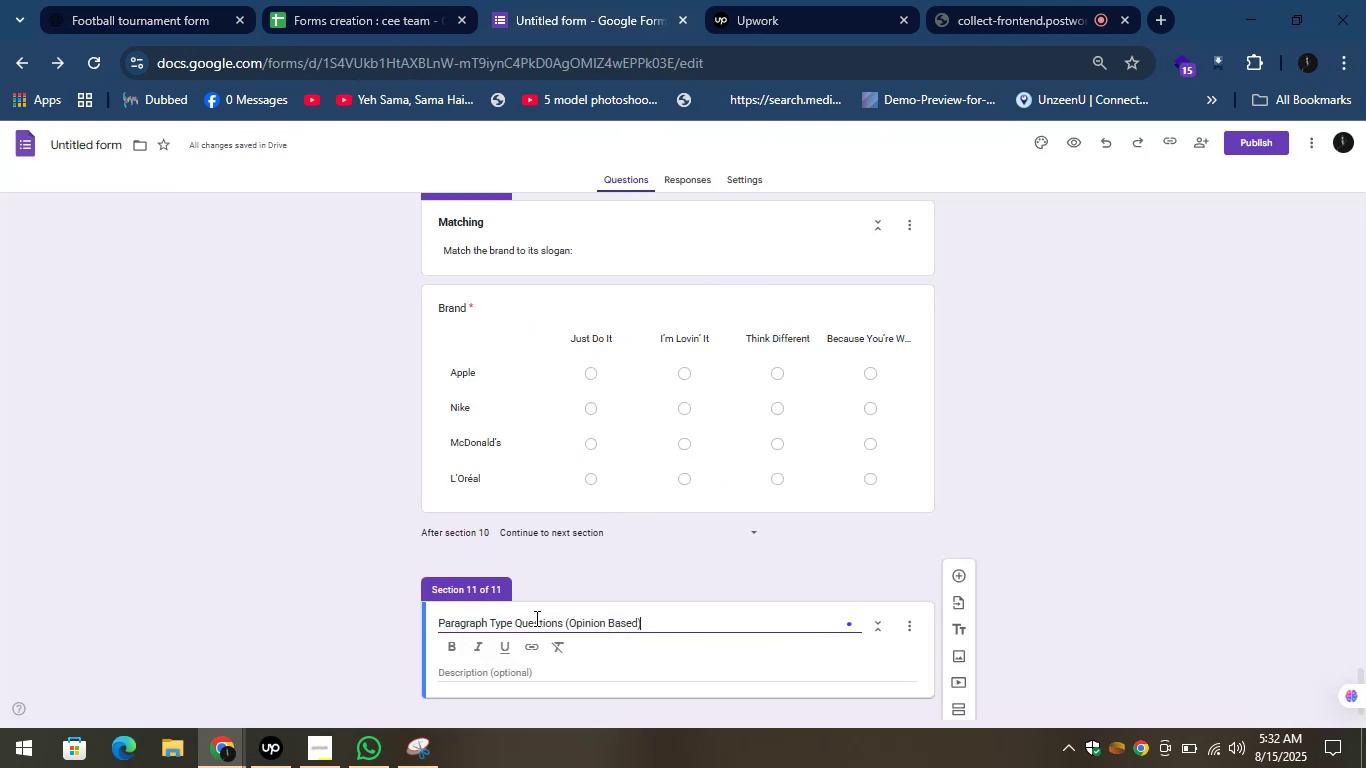 
key(Control+A)
 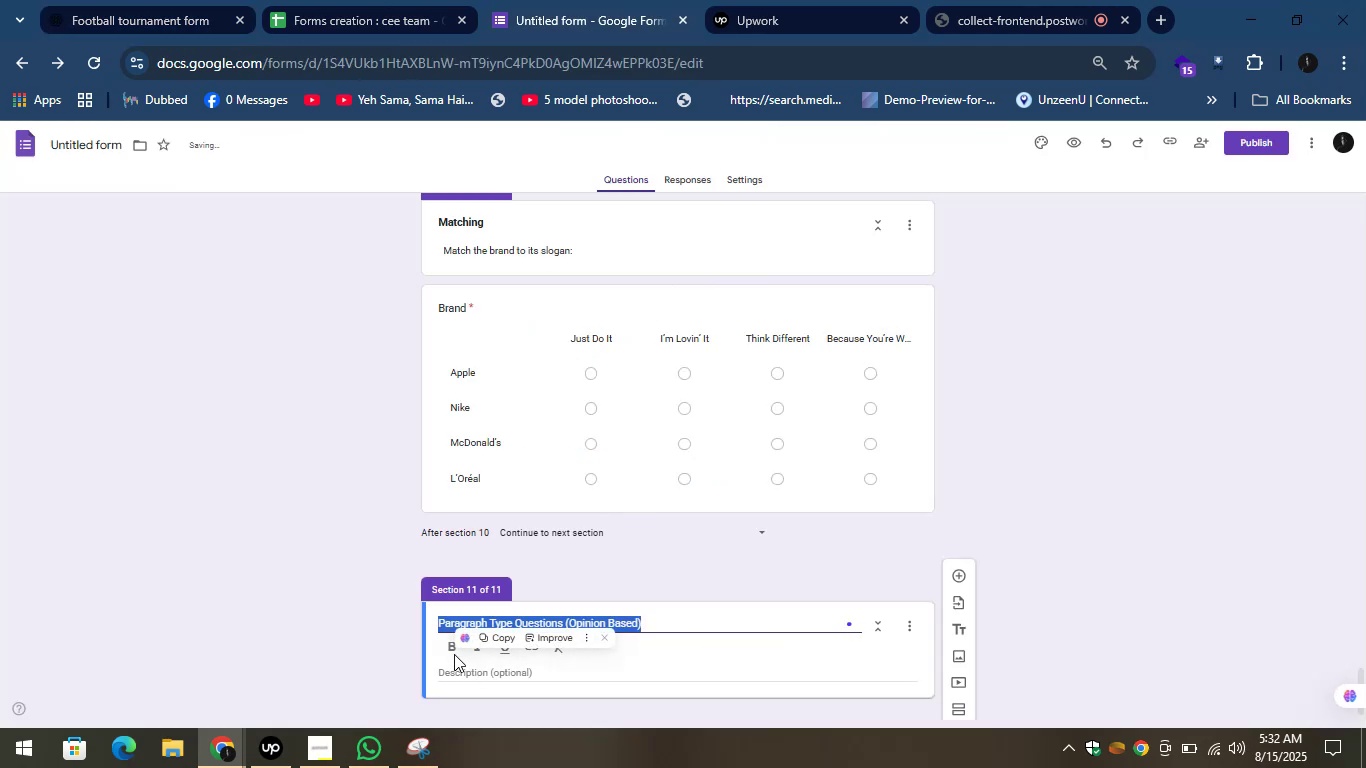 
left_click([453, 652])
 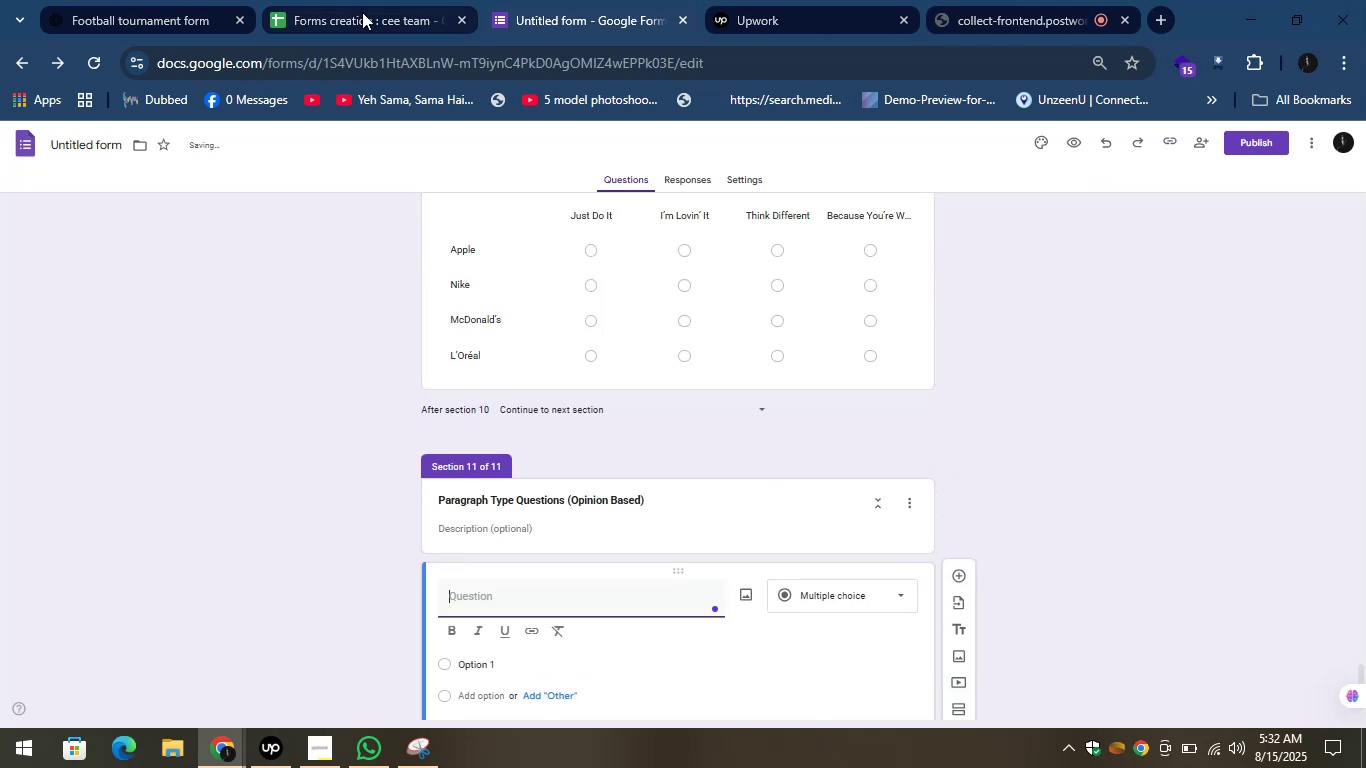 
left_click([179, 0])
 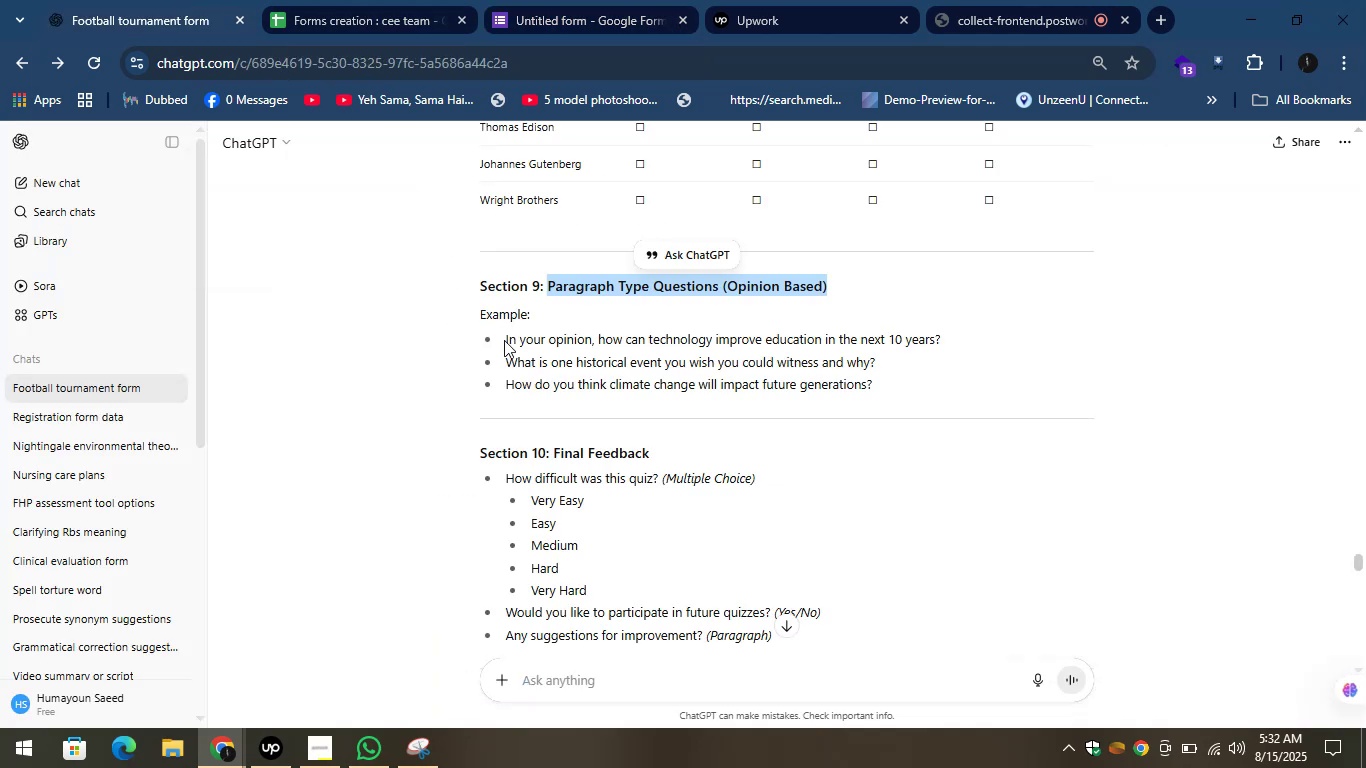 
left_click_drag(start_coordinate=[504, 338], to_coordinate=[945, 339])
 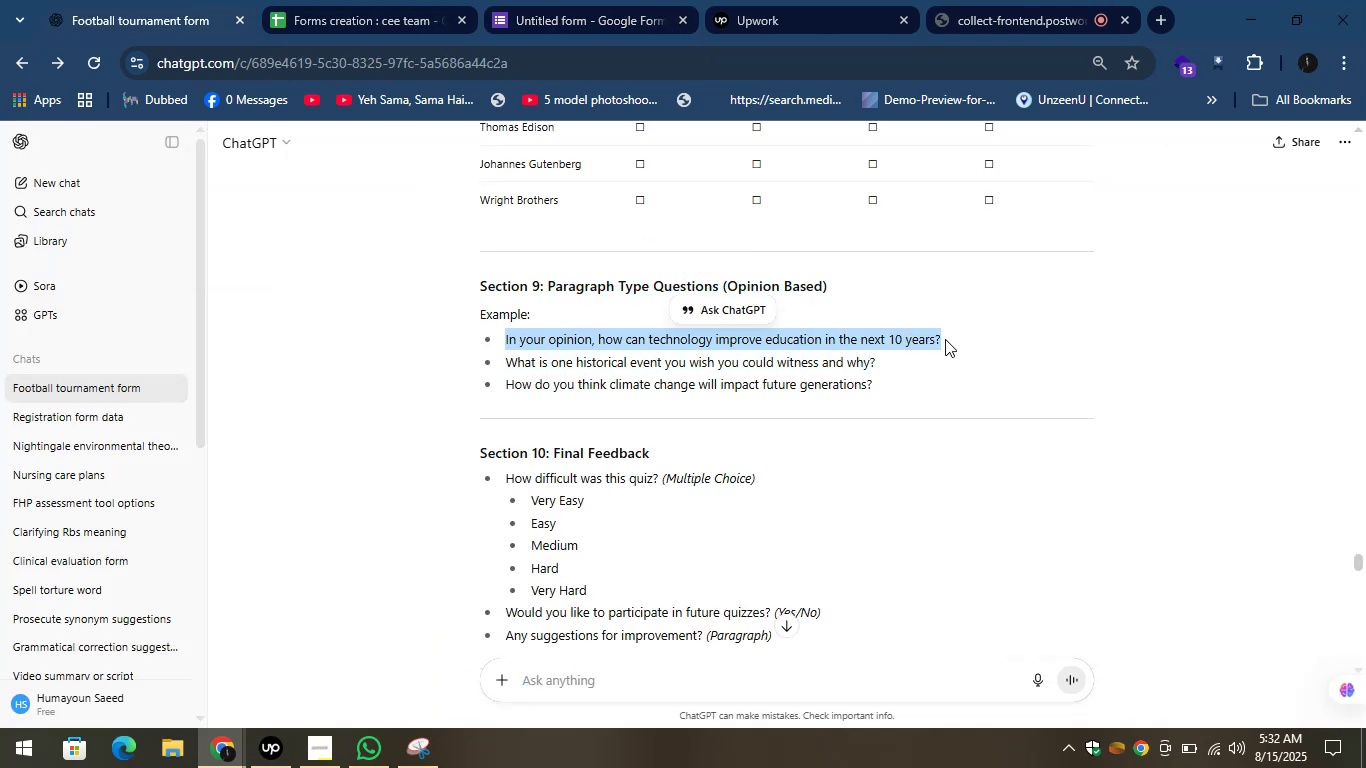 
key(Control+C)
 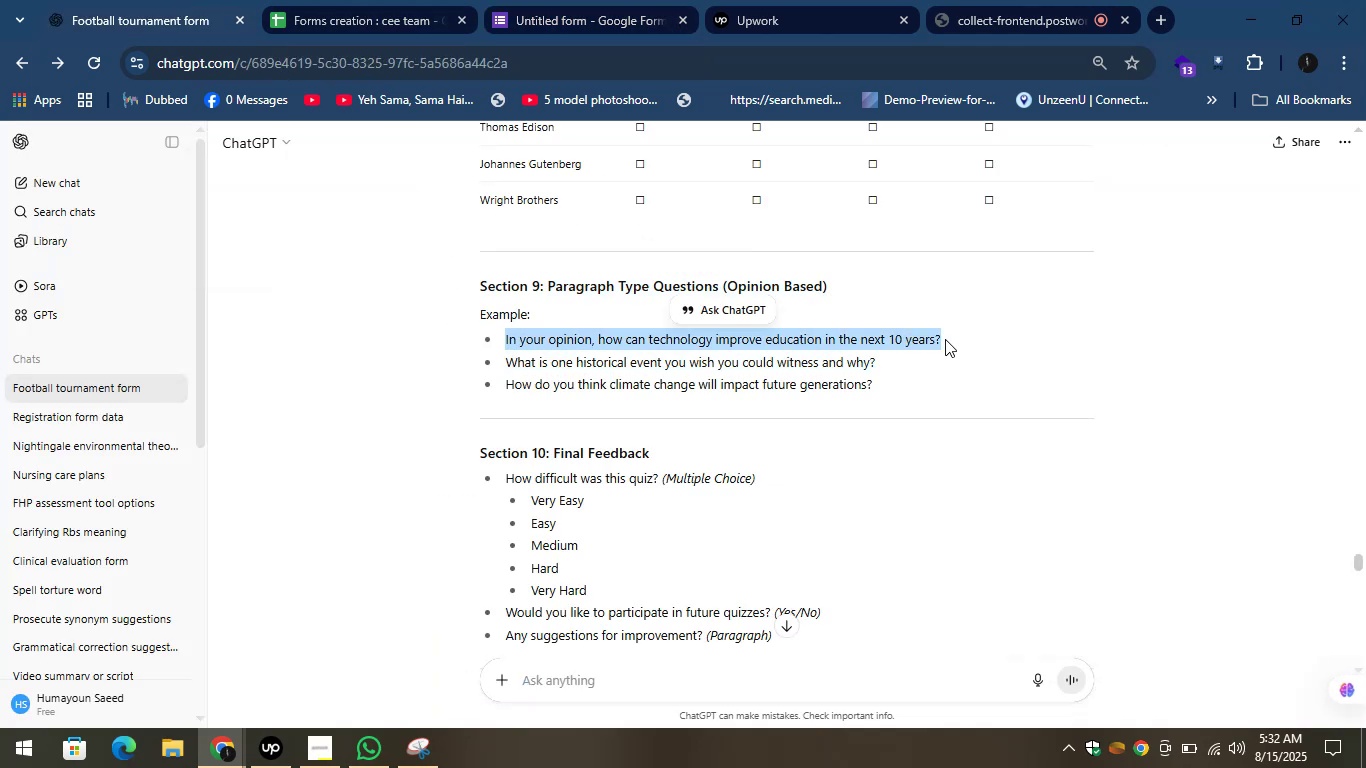 
key(Control+C)
 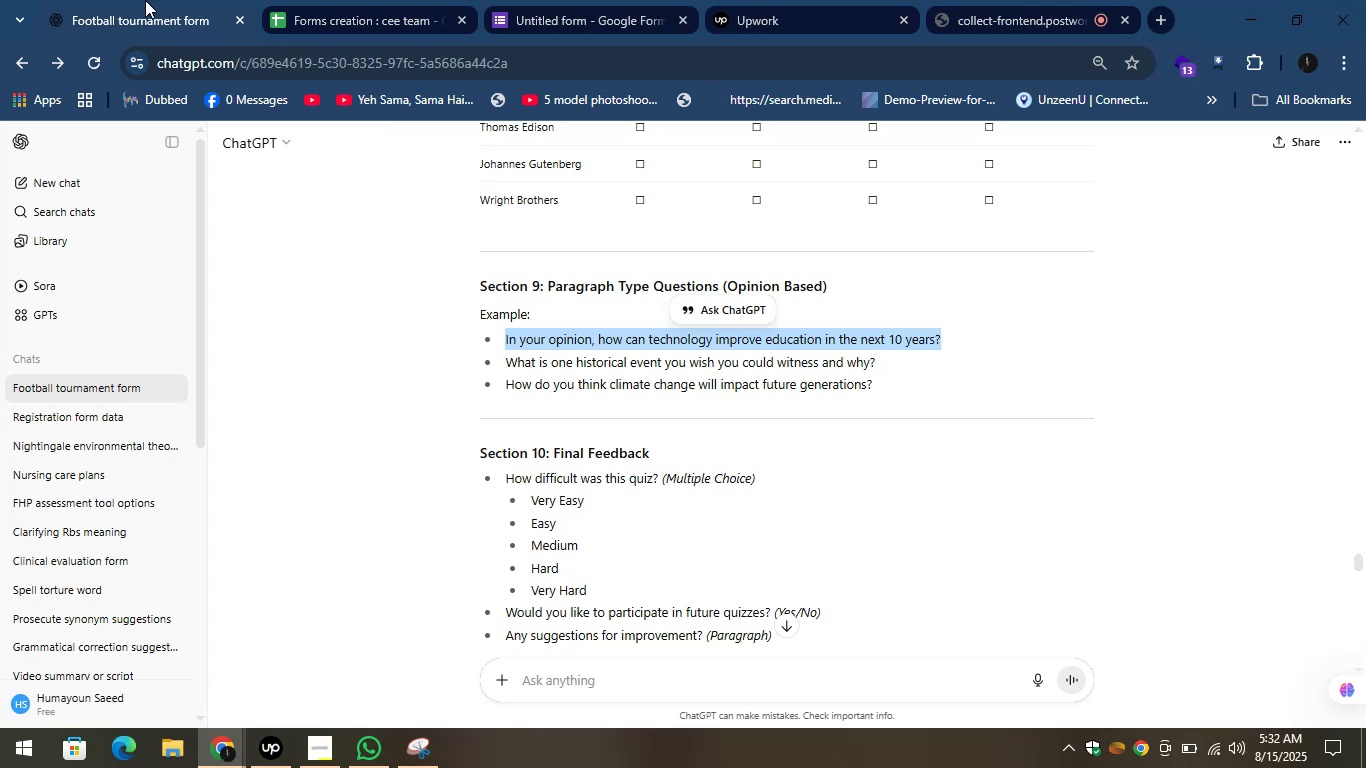 
left_click([541, 0])
 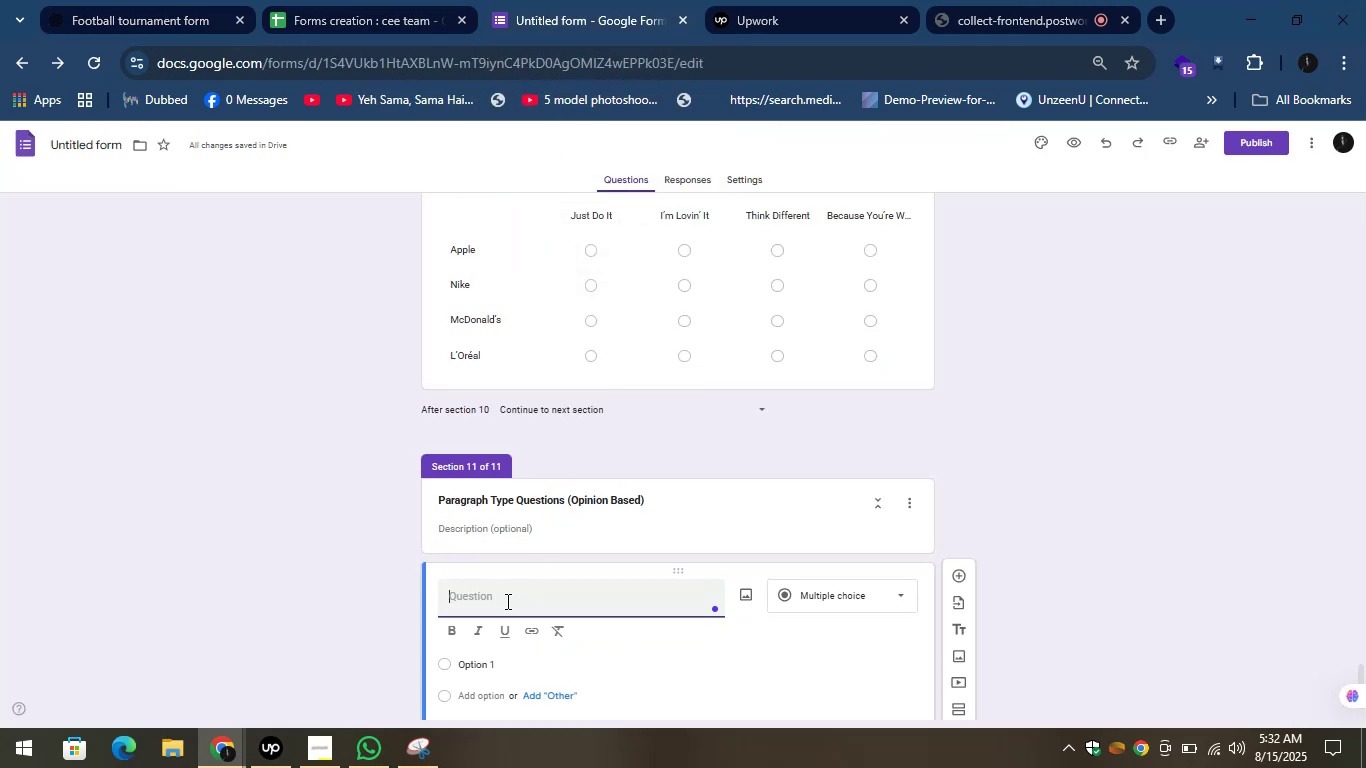 
key(Control+V)
 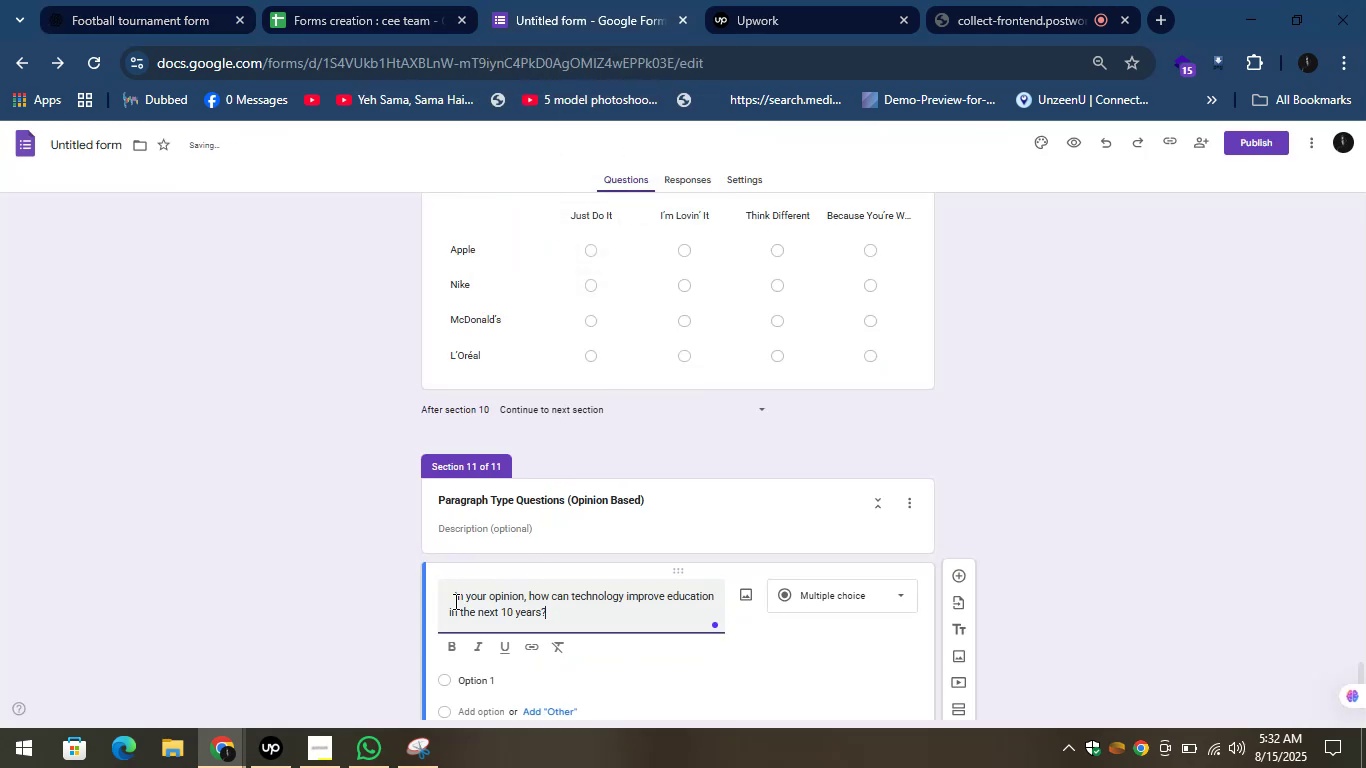 
left_click([454, 601])
 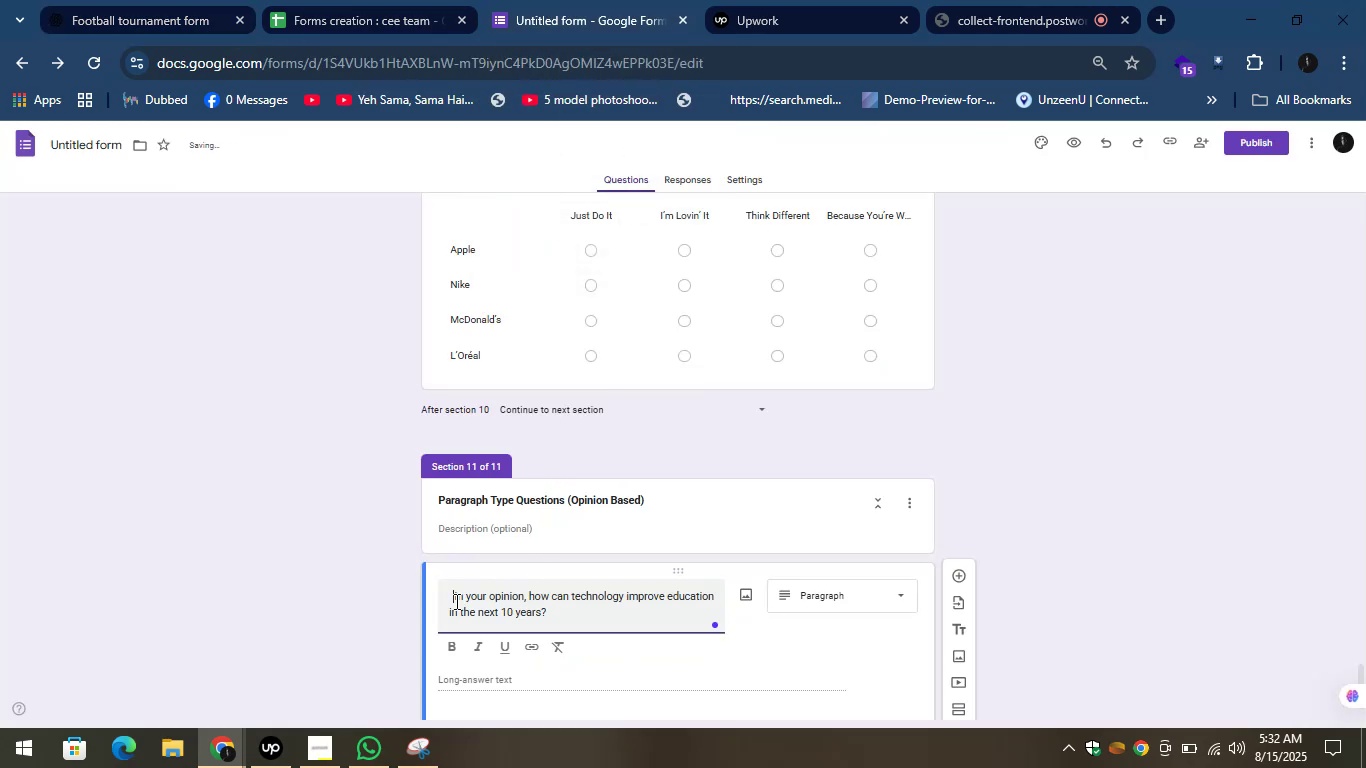 
hold_key(key=Backspace, duration=0.31)
 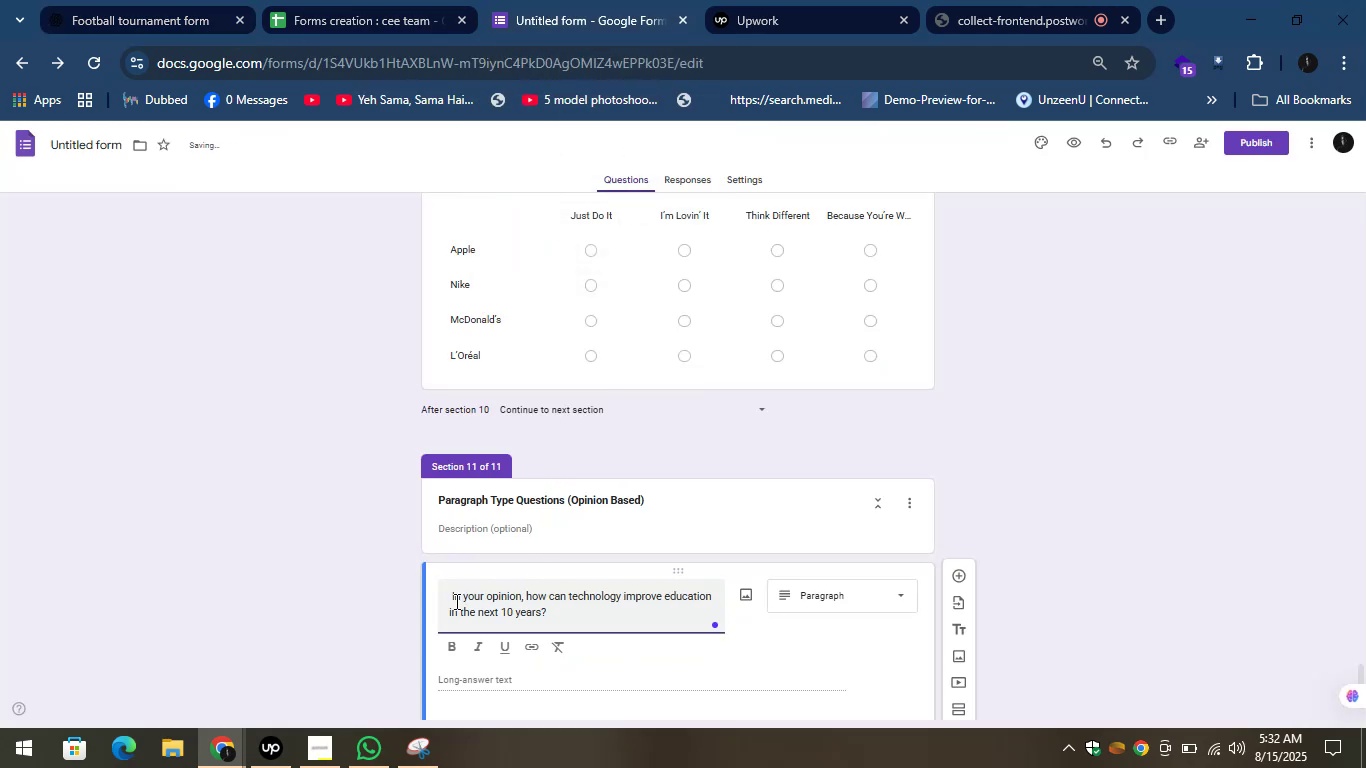 
key(Backspace)
 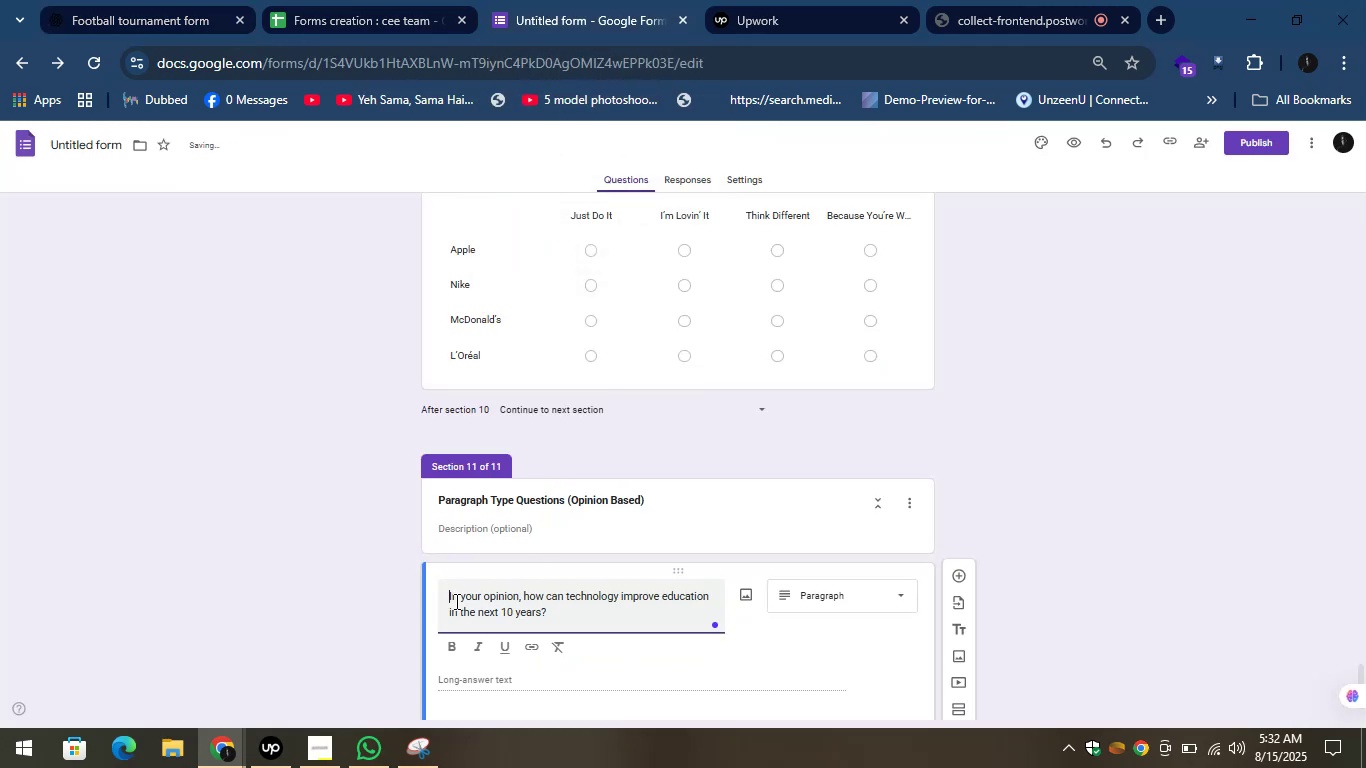 
key(Backspace)
 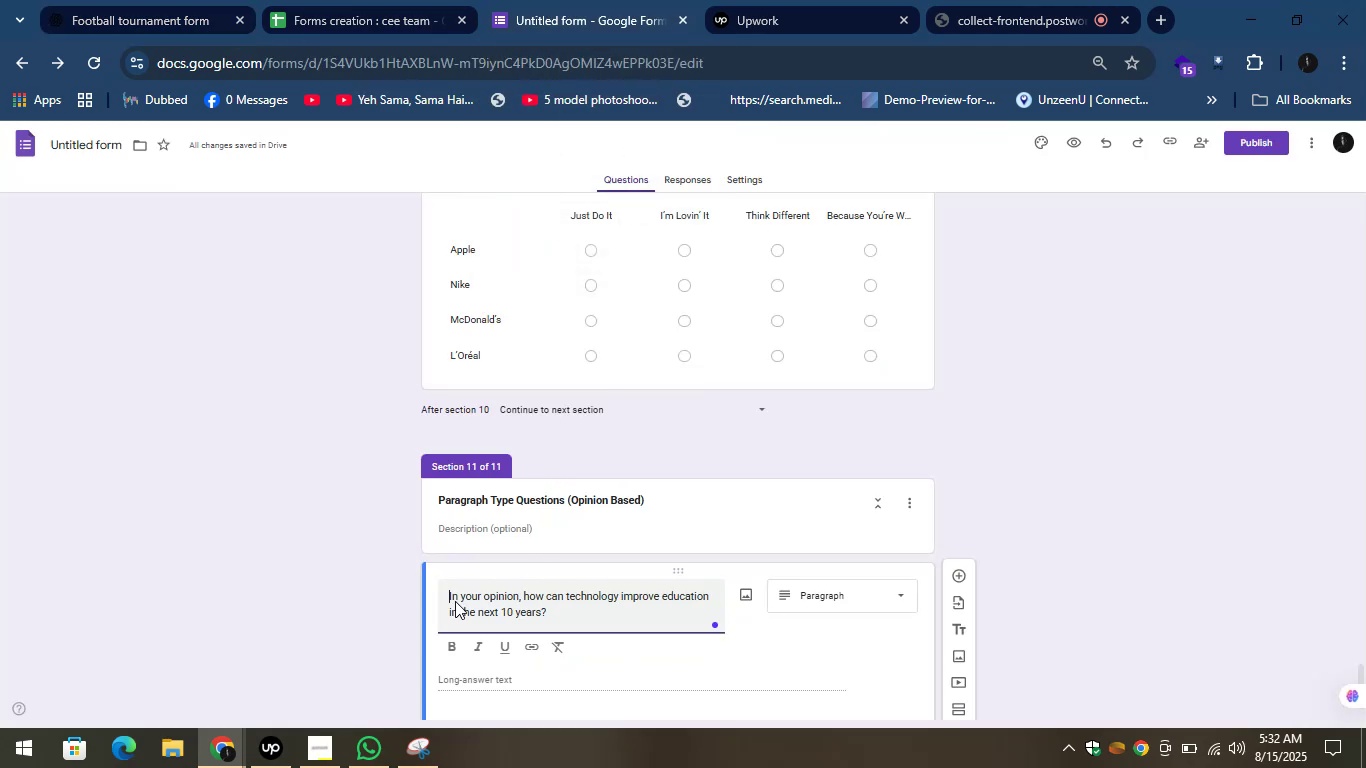 
key(Backspace)
 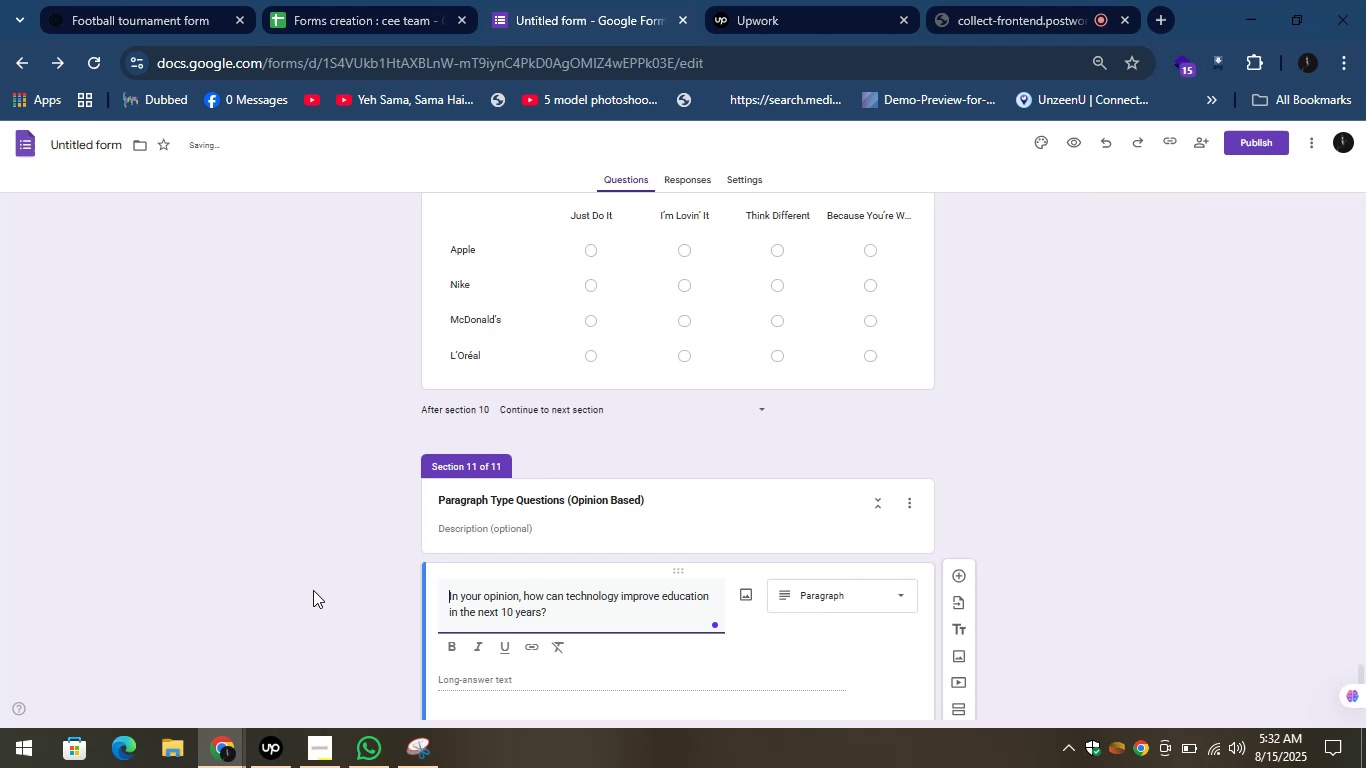 
left_click([313, 590])
 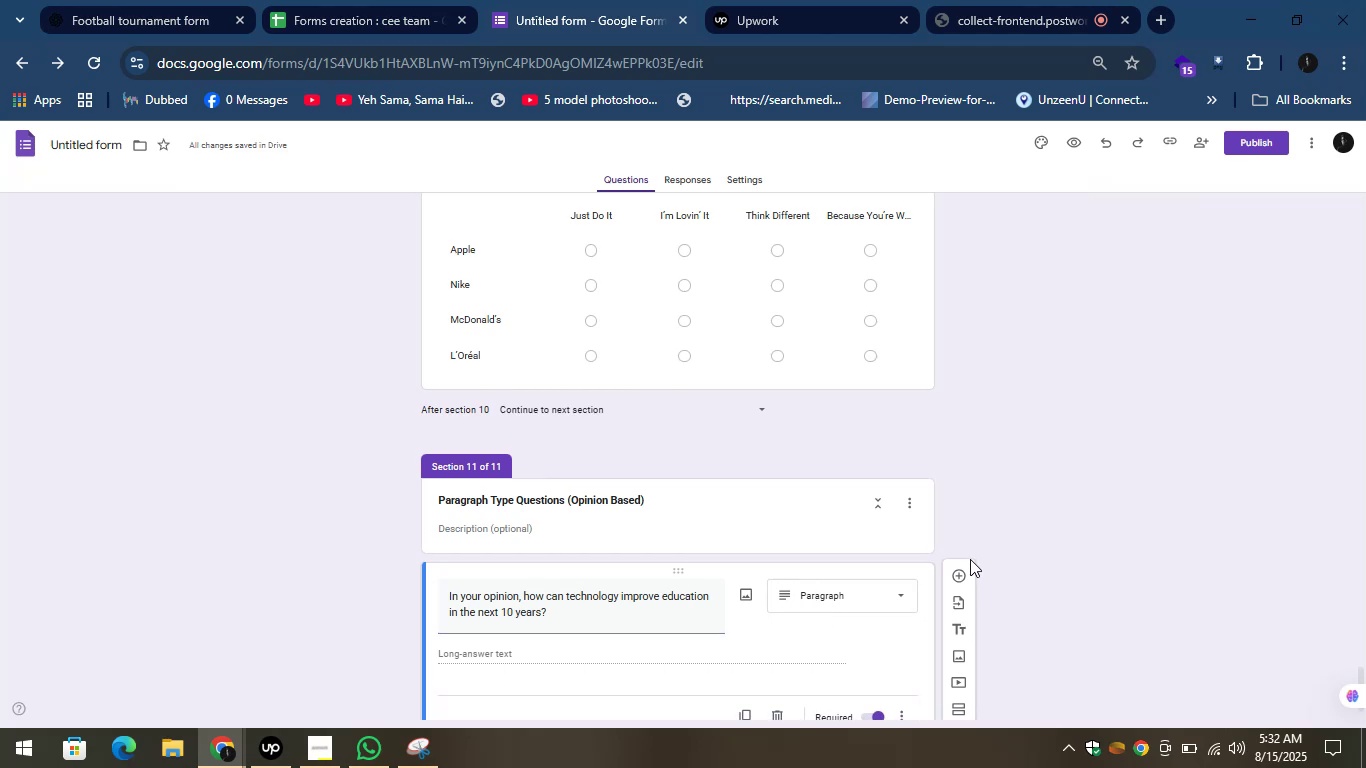 
left_click([963, 571])
 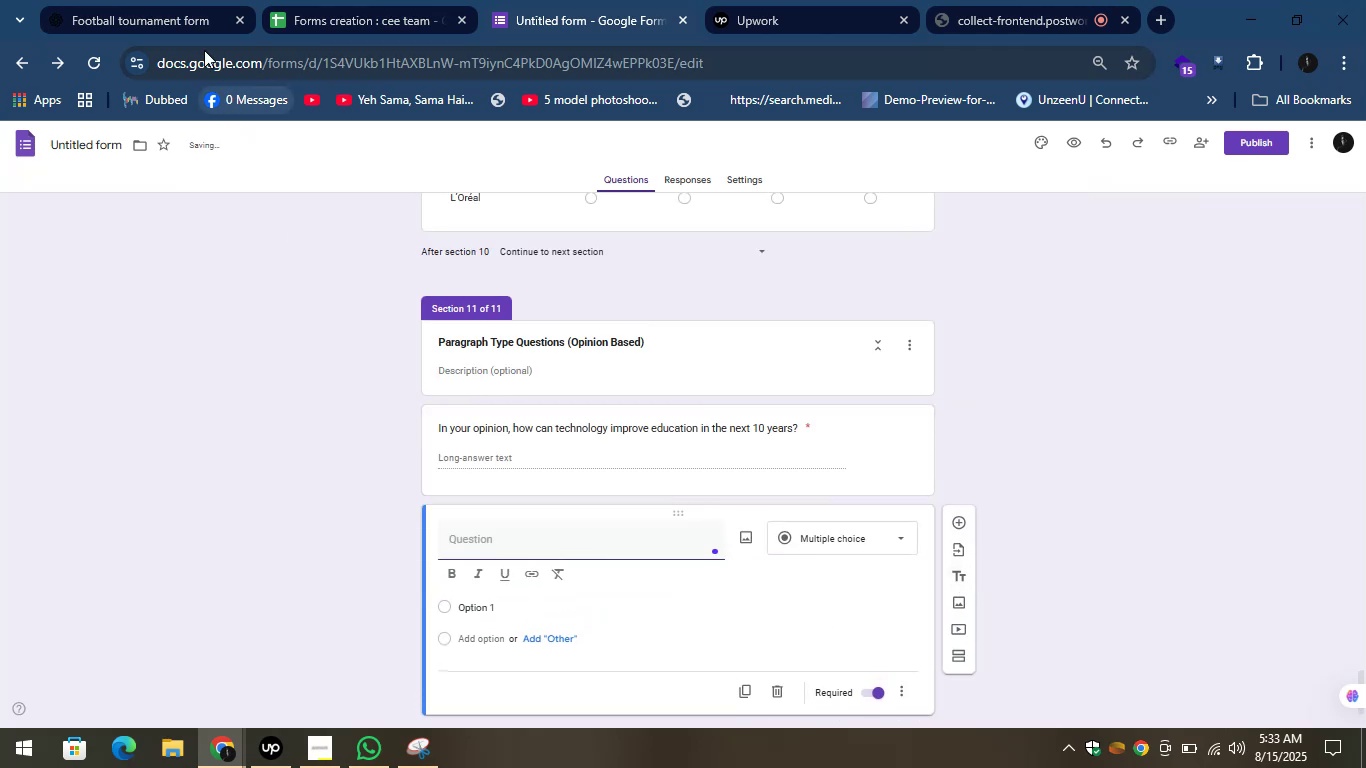 
left_click([179, 2])
 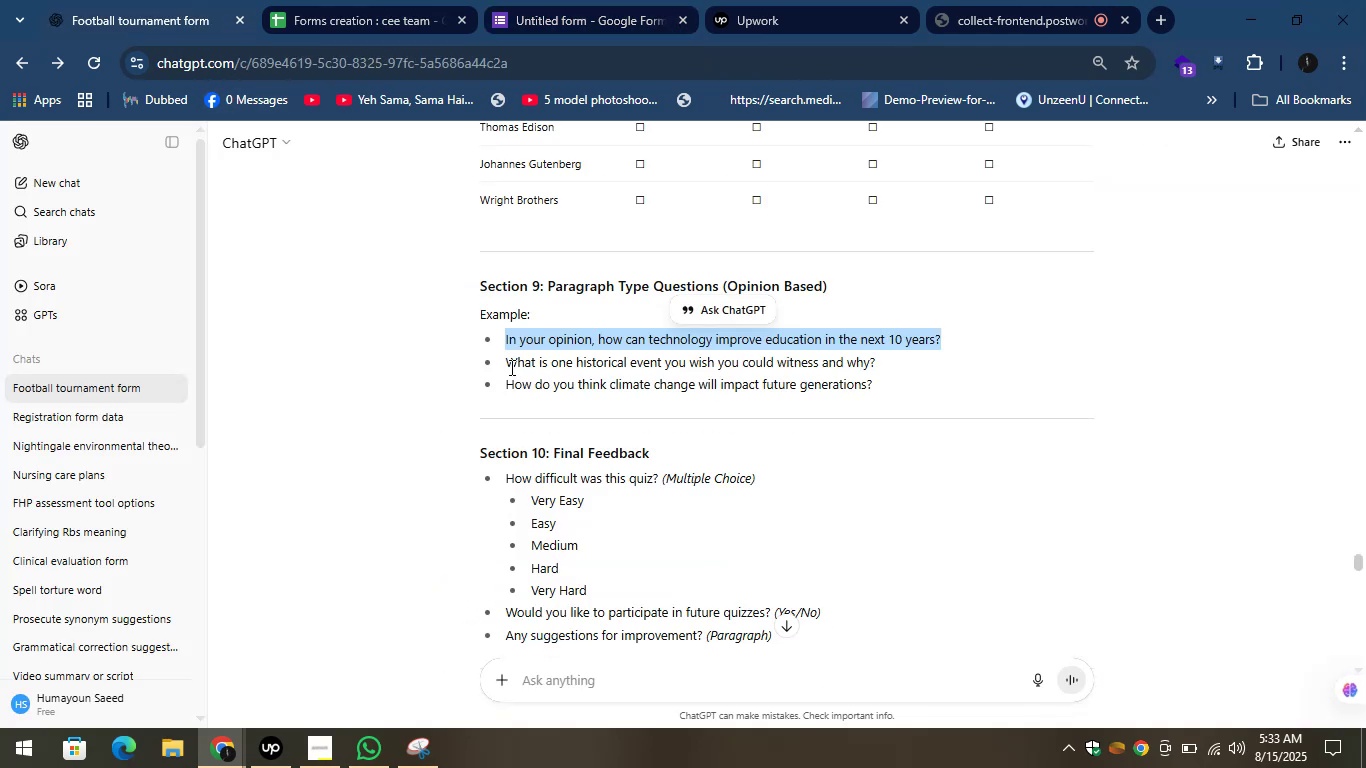 
left_click_drag(start_coordinate=[502, 362], to_coordinate=[890, 368])
 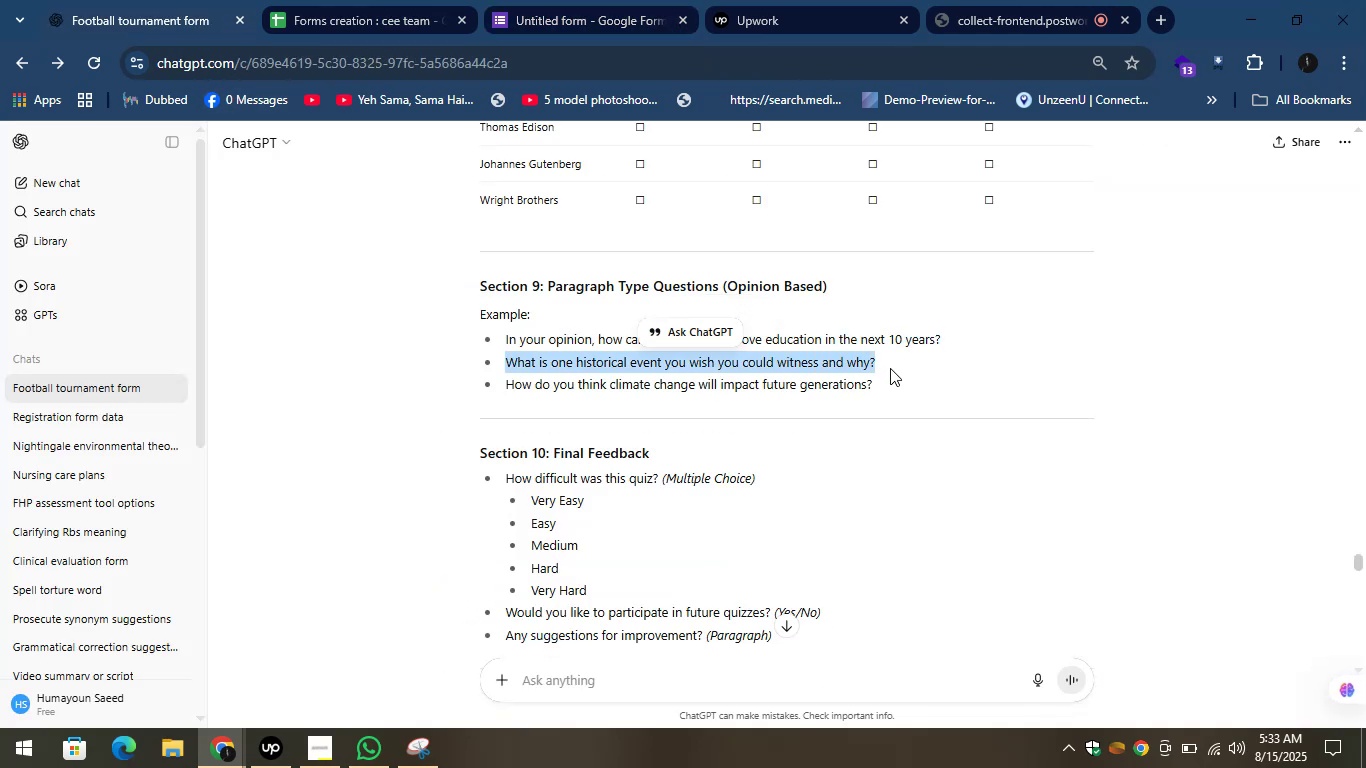 
key(Control+C)
 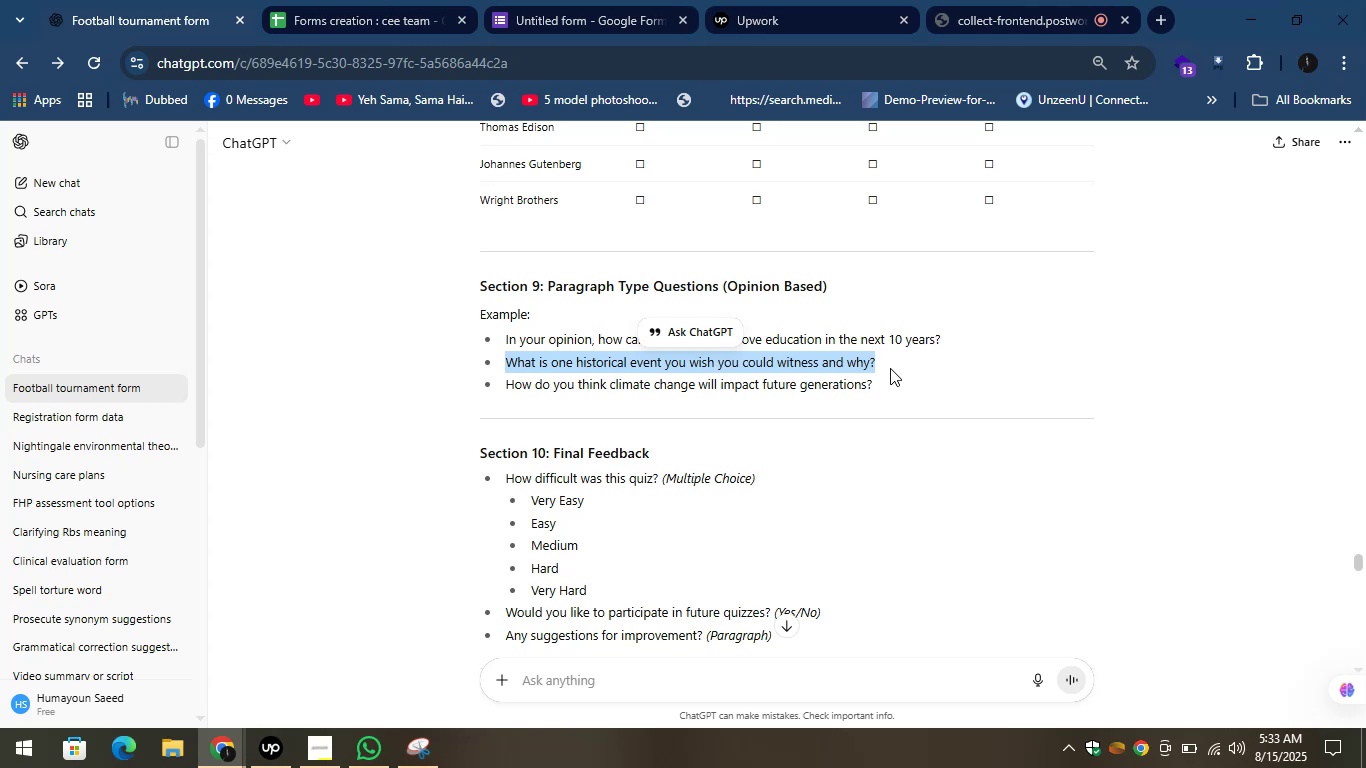 
key(Control+C)
 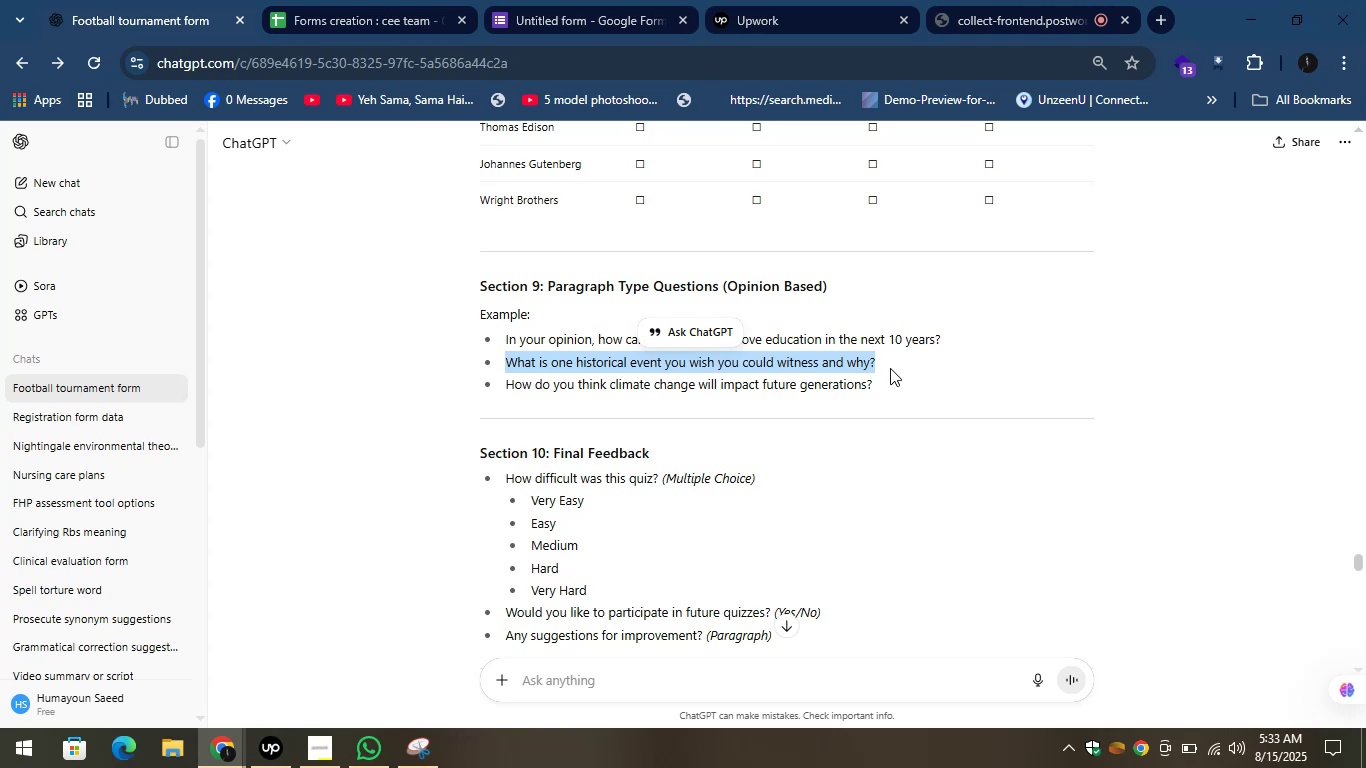 
key(Control+C)
 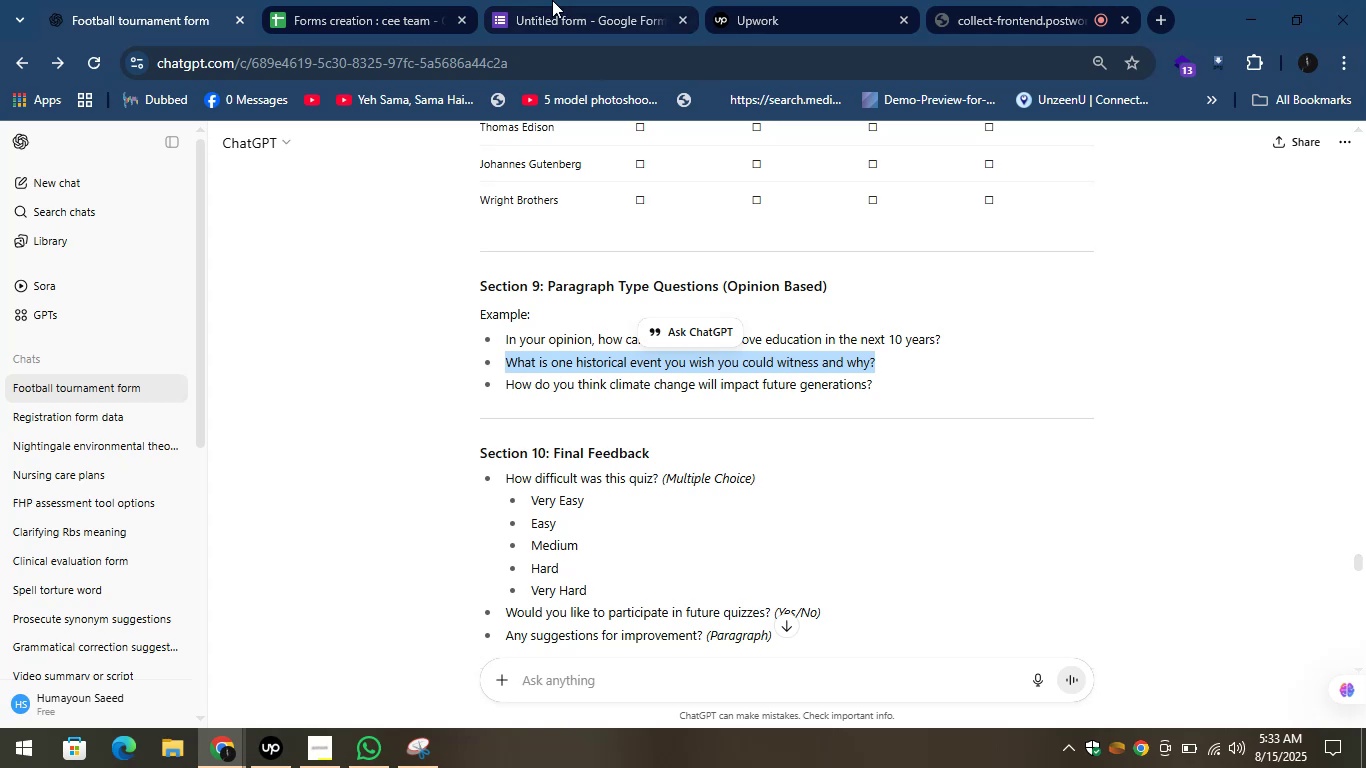 
left_click([552, 0])
 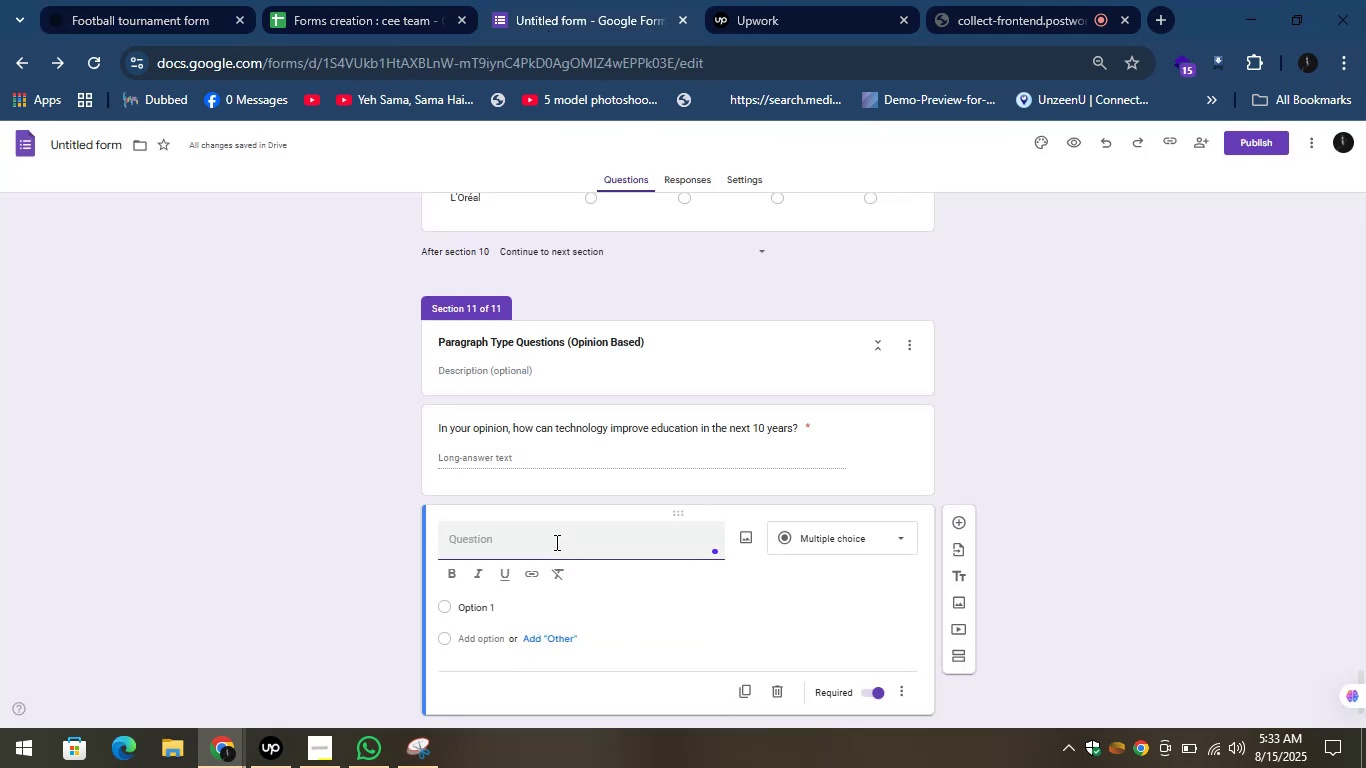 
key(Control+V)
 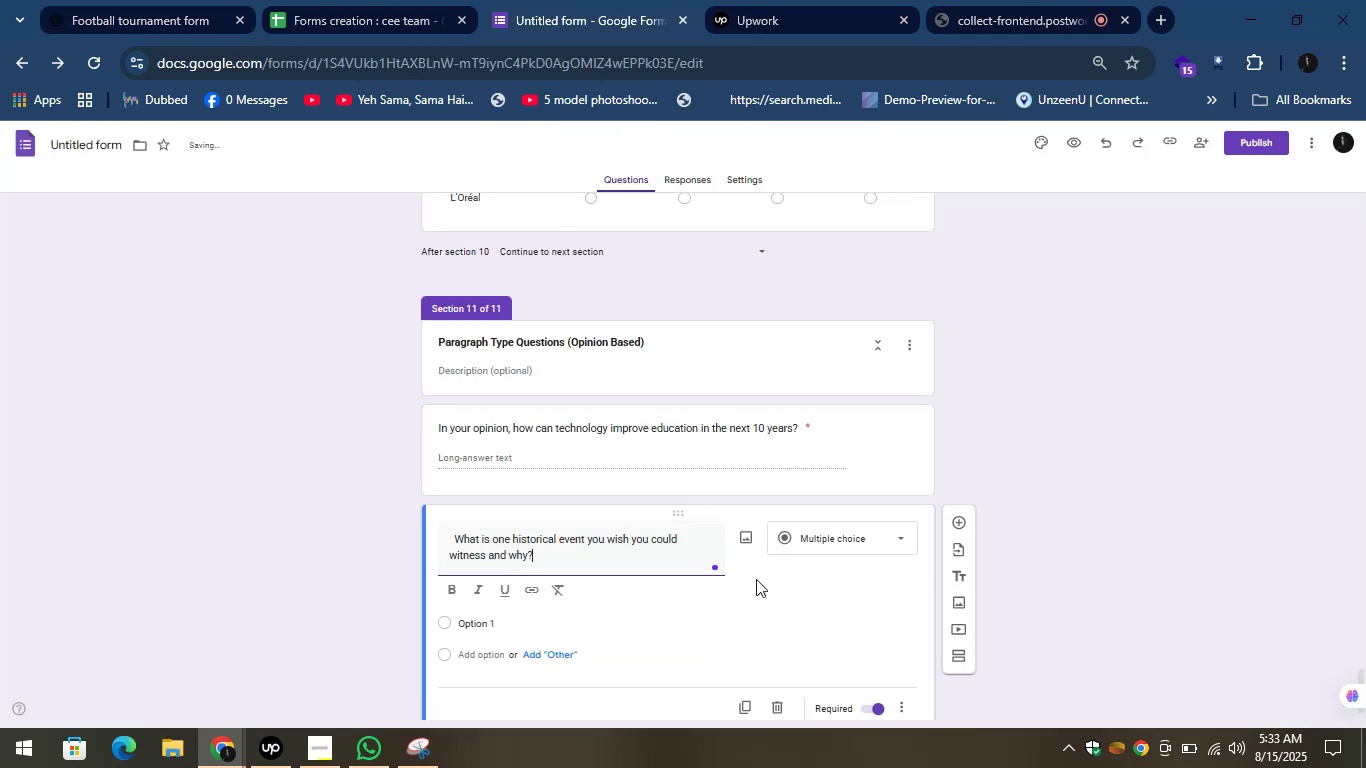 
left_click([813, 579])
 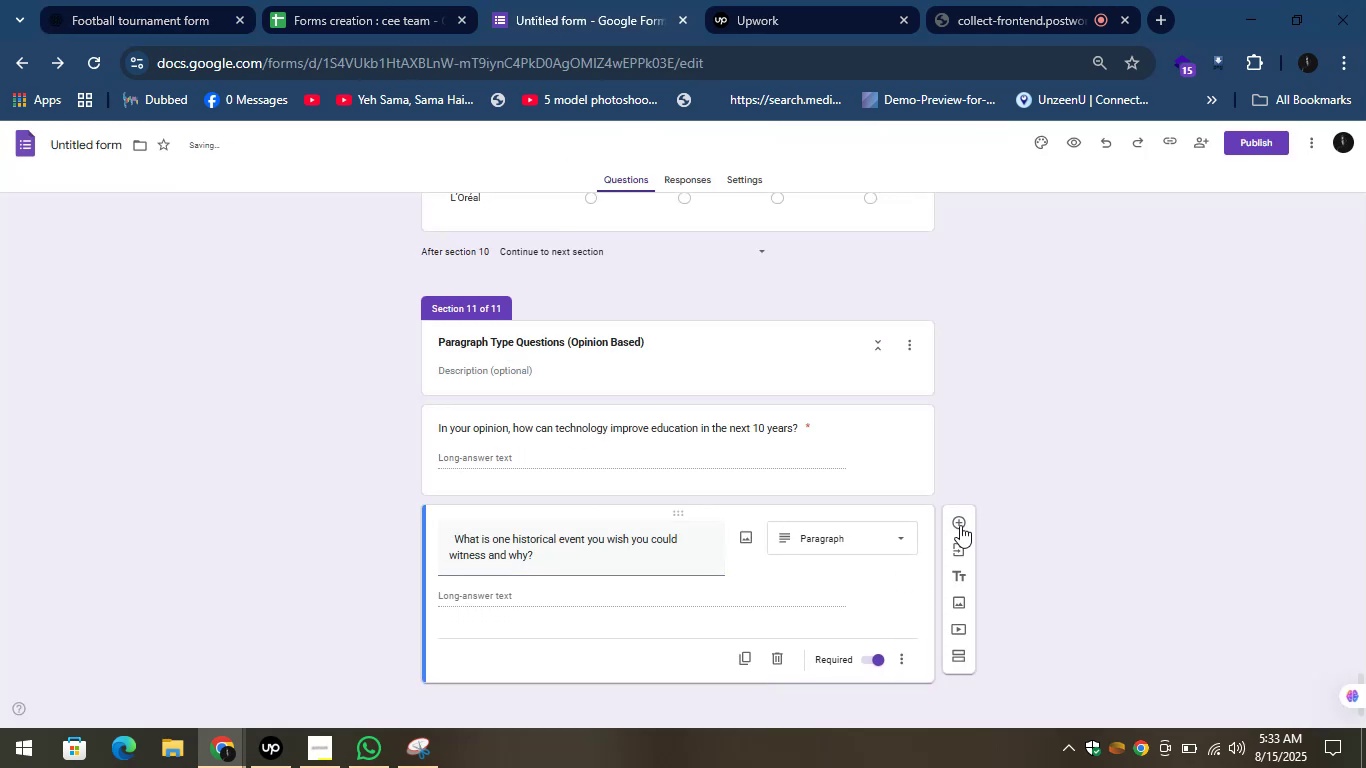 
left_click([959, 526])
 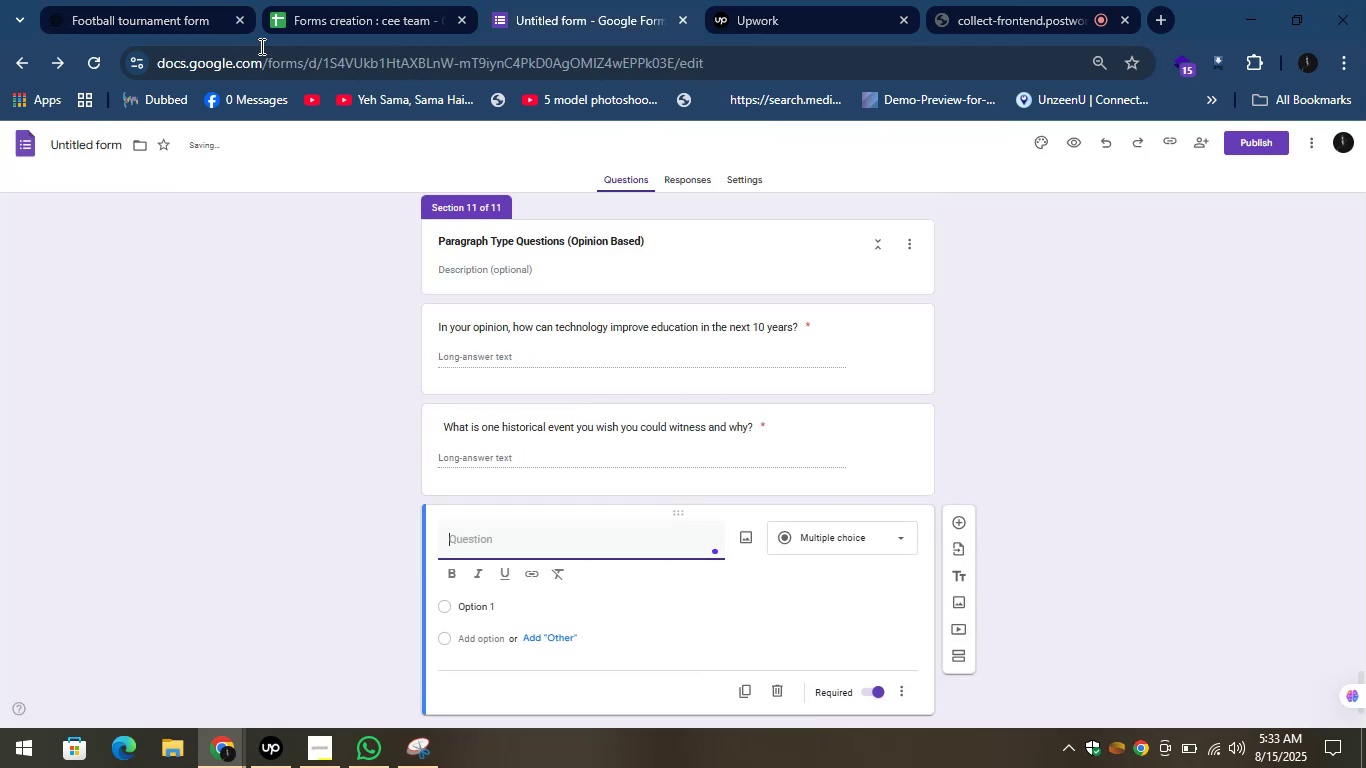 
left_click([135, 0])
 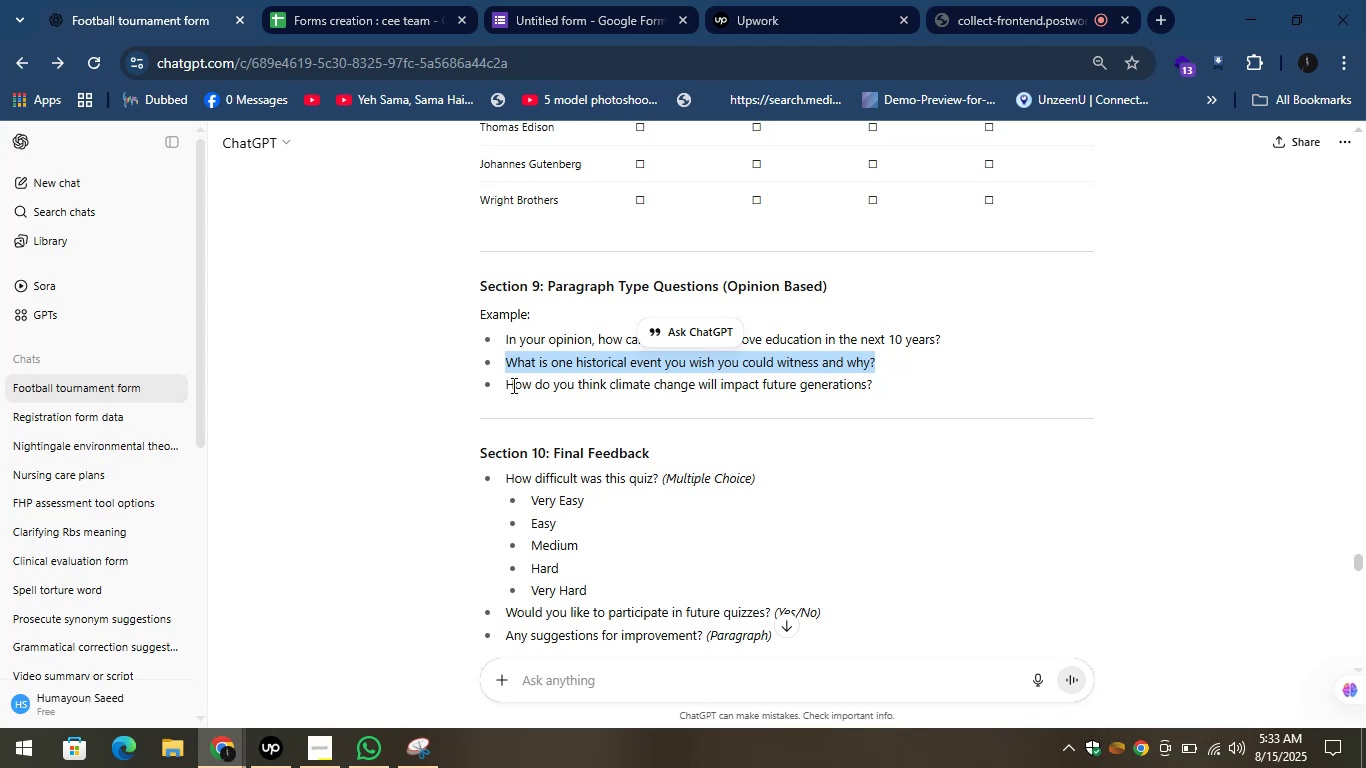 
left_click_drag(start_coordinate=[501, 385], to_coordinate=[610, 401])
 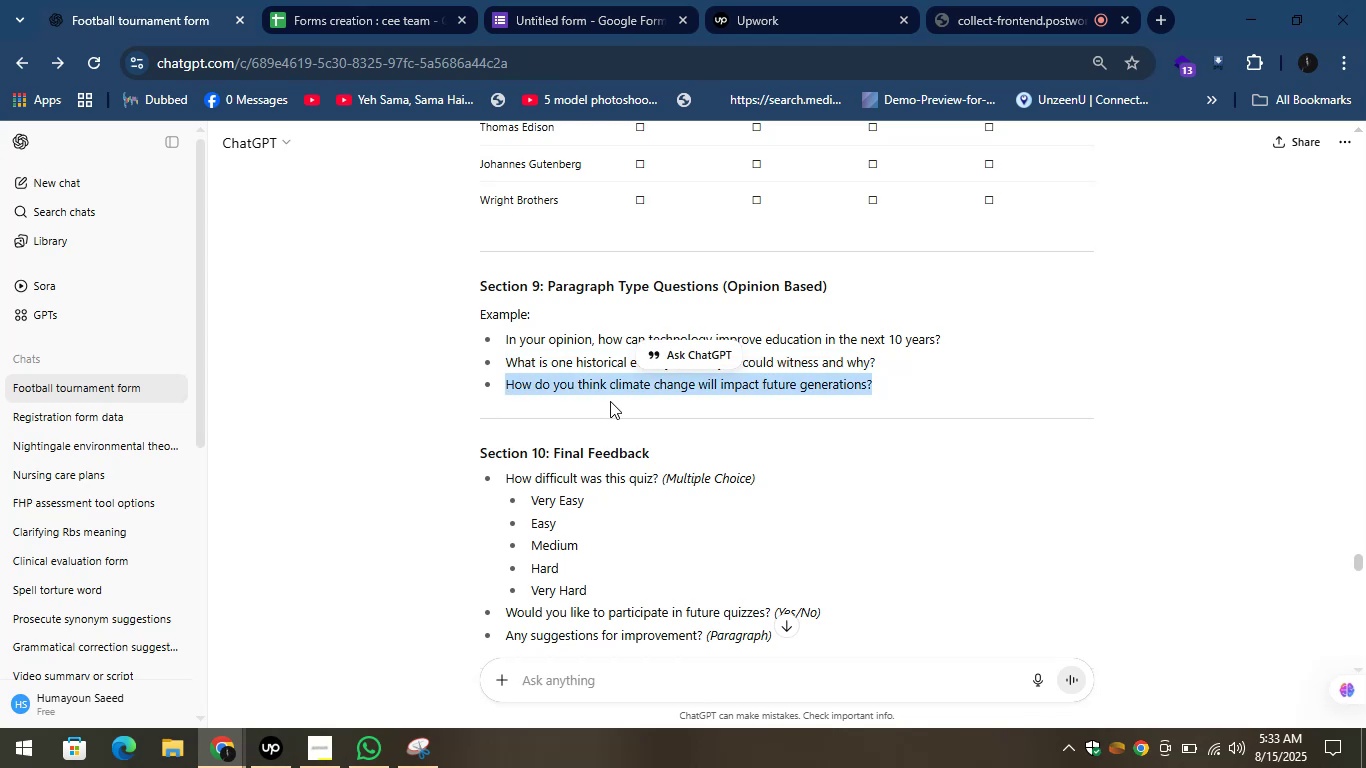 
key(Control+C)
 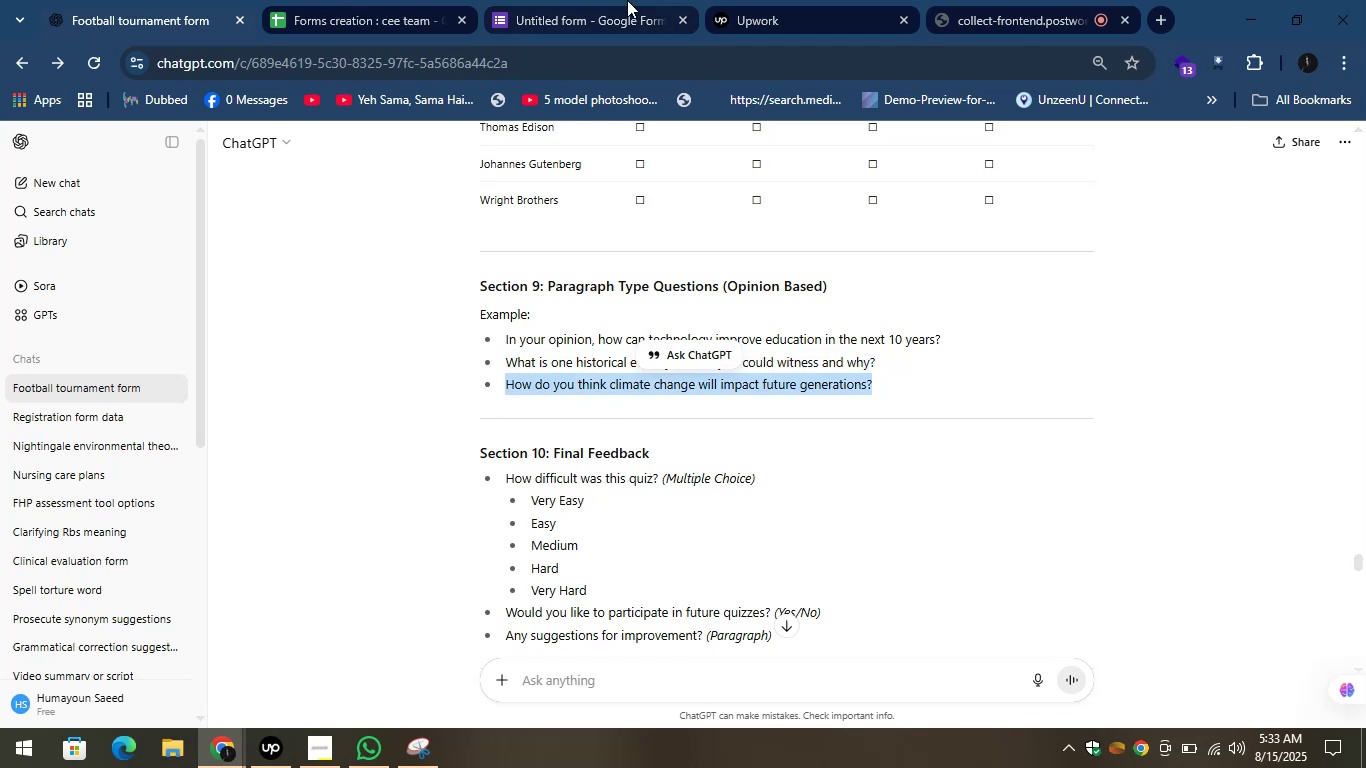 
left_click([627, 0])
 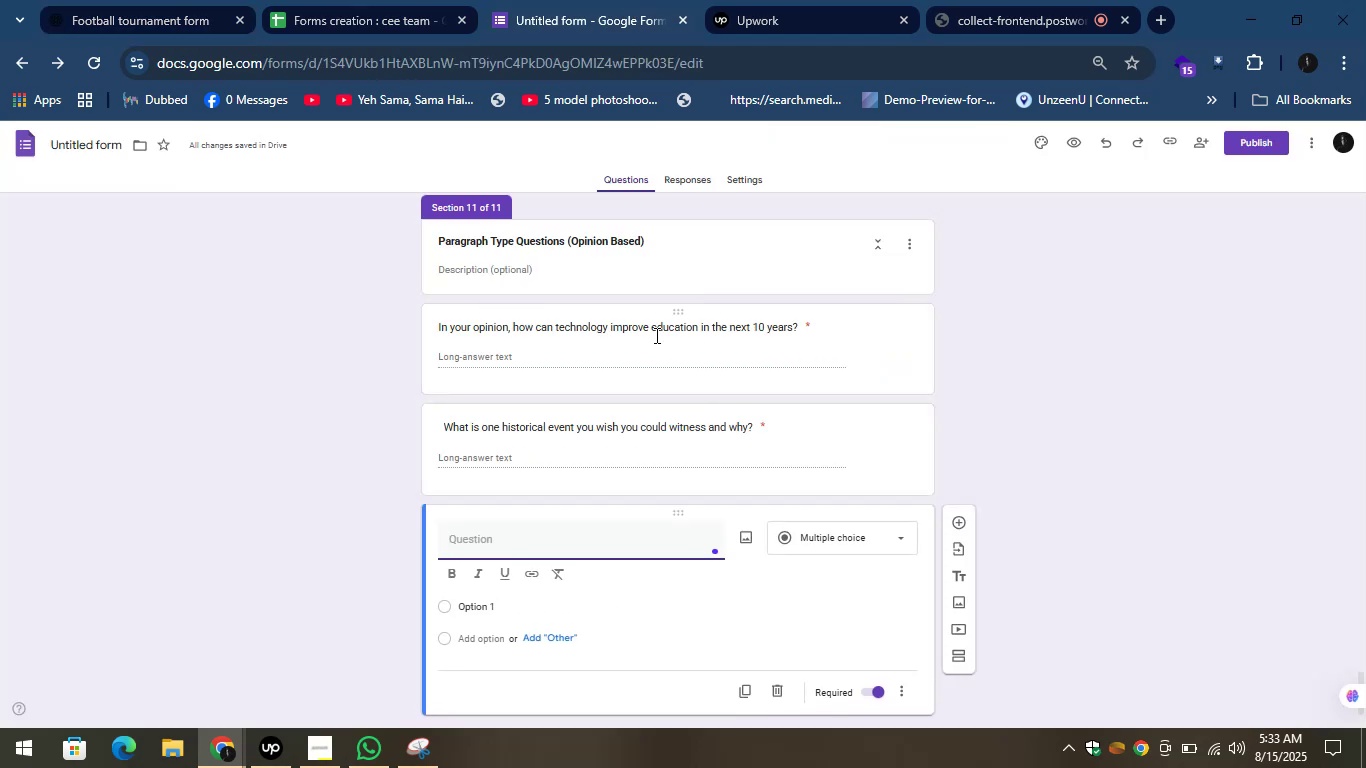 
key(Control+V)
 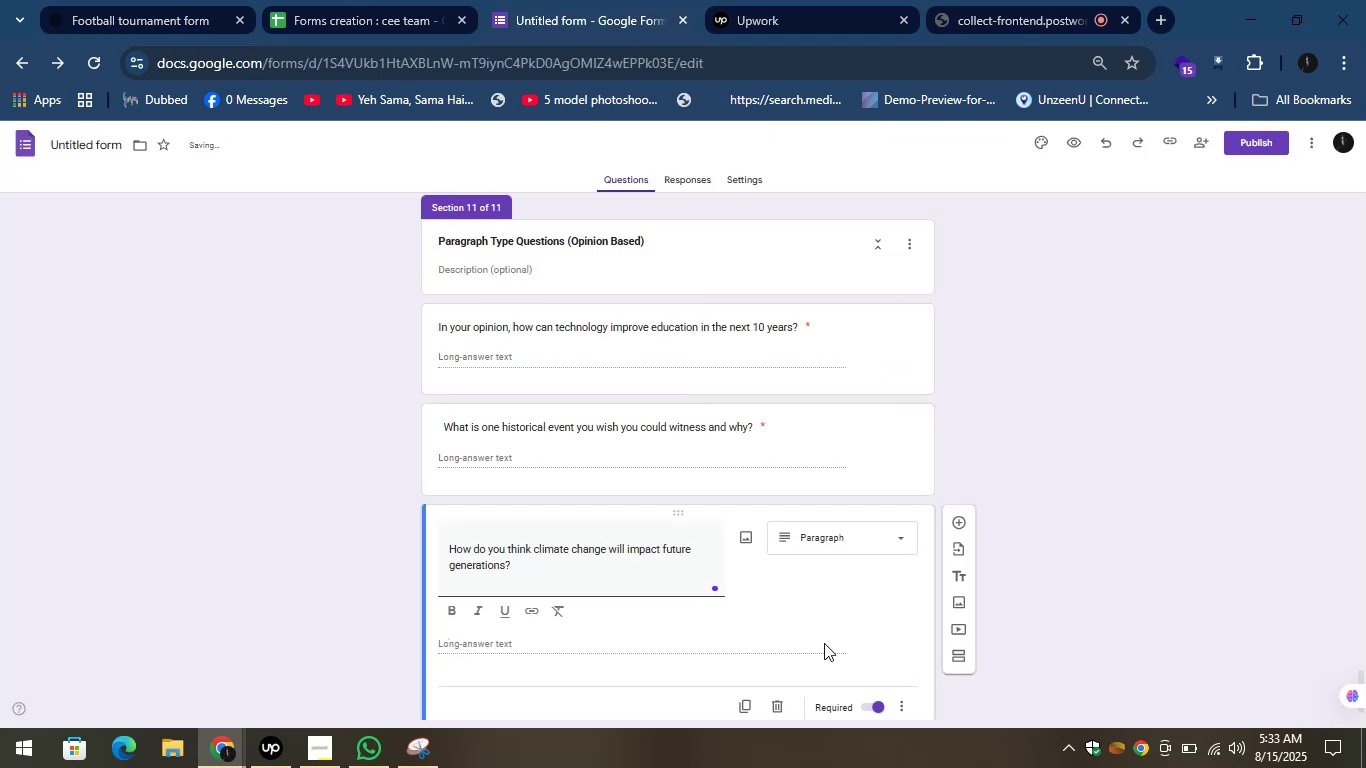 
left_click([832, 633])
 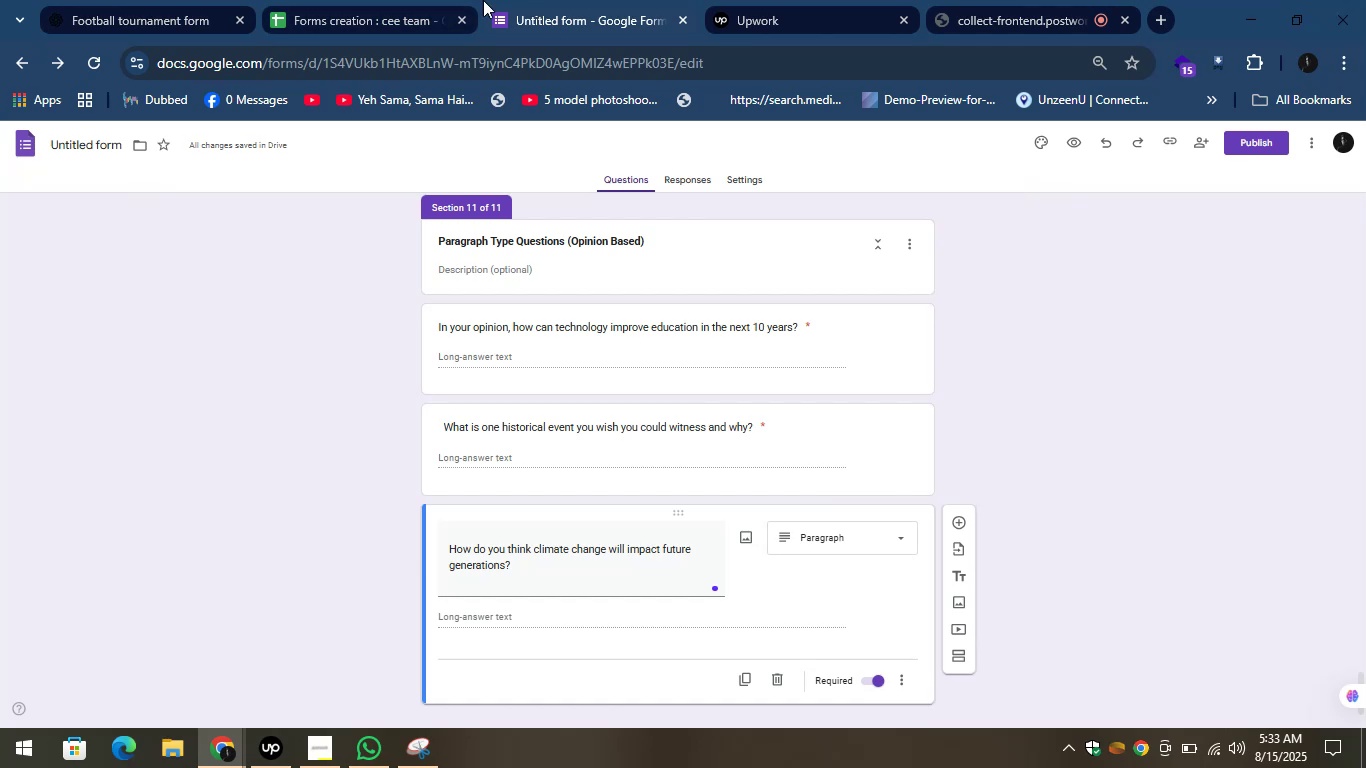 
left_click([89, 0])
 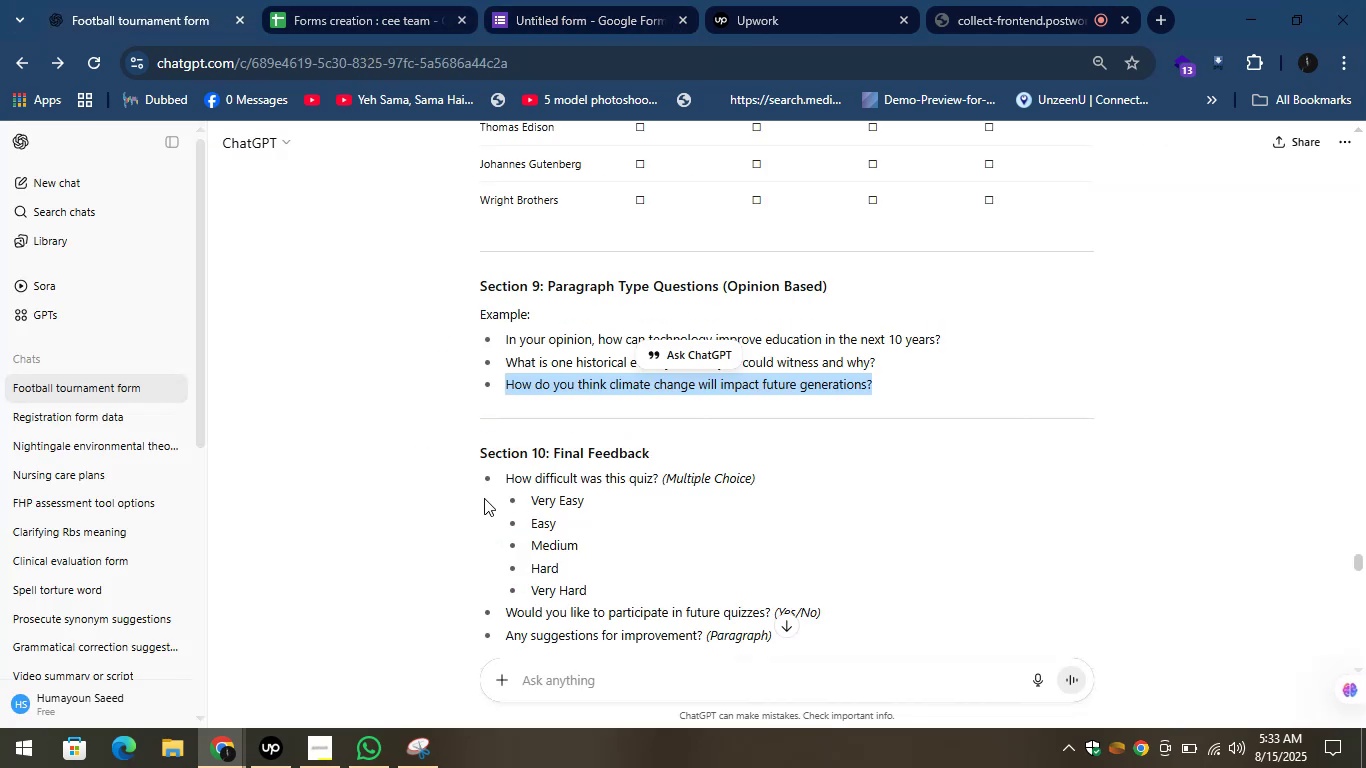 
left_click([443, 492])
 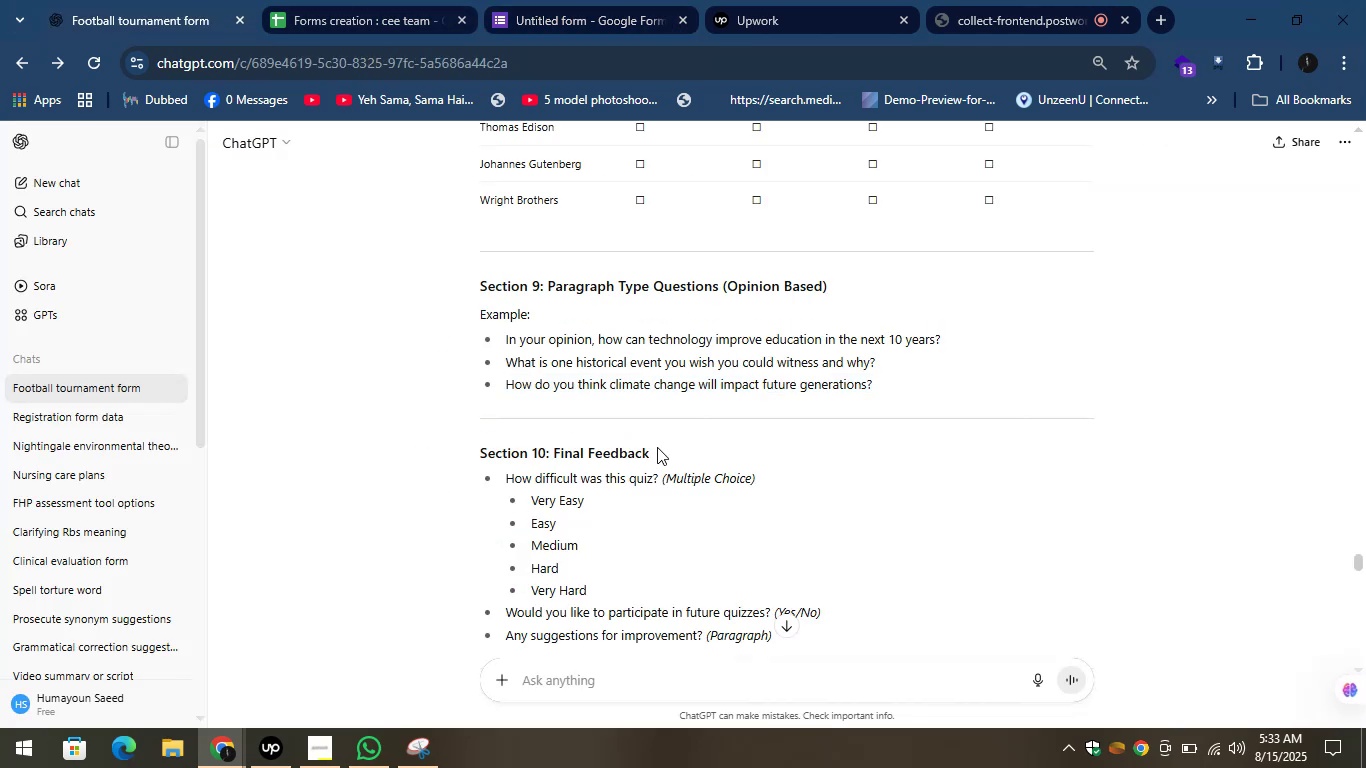 
left_click_drag(start_coordinate=[656, 448], to_coordinate=[556, 461])
 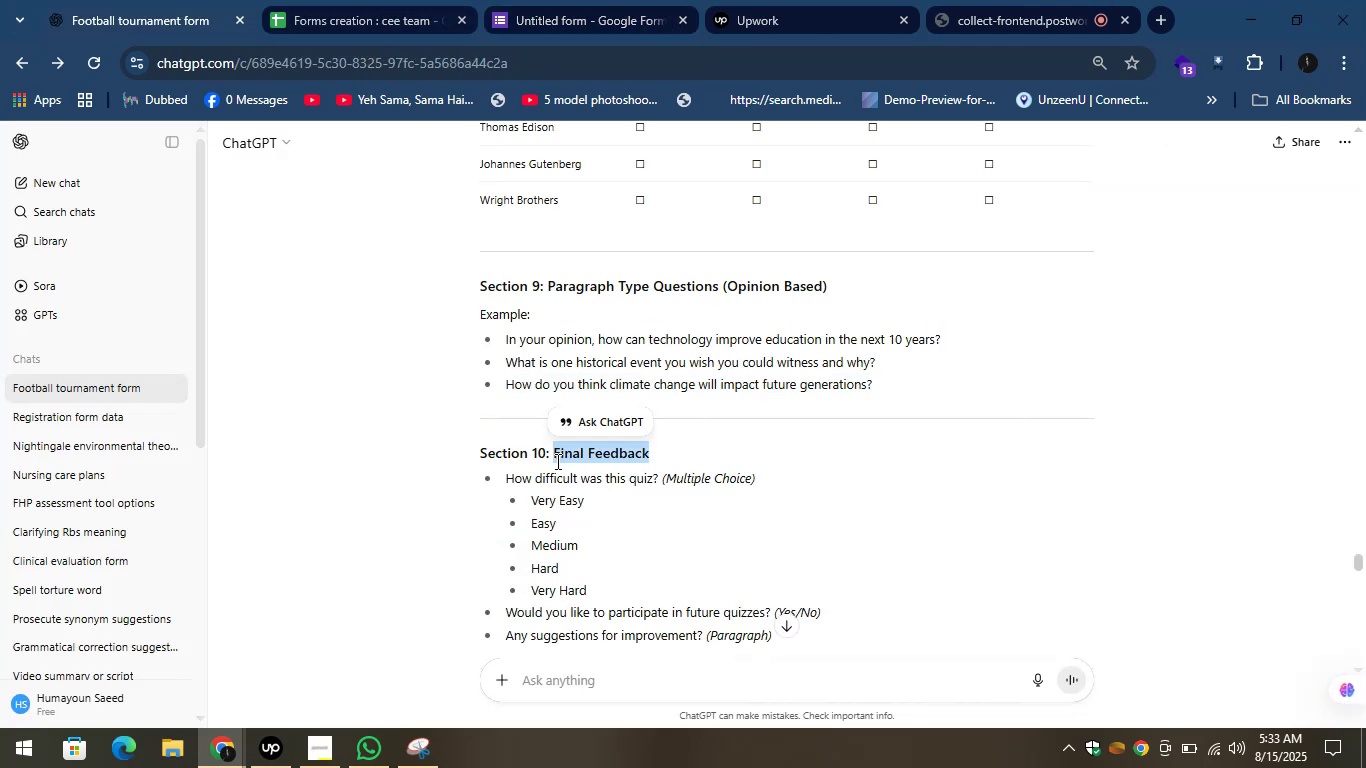 
key(Control+C)
 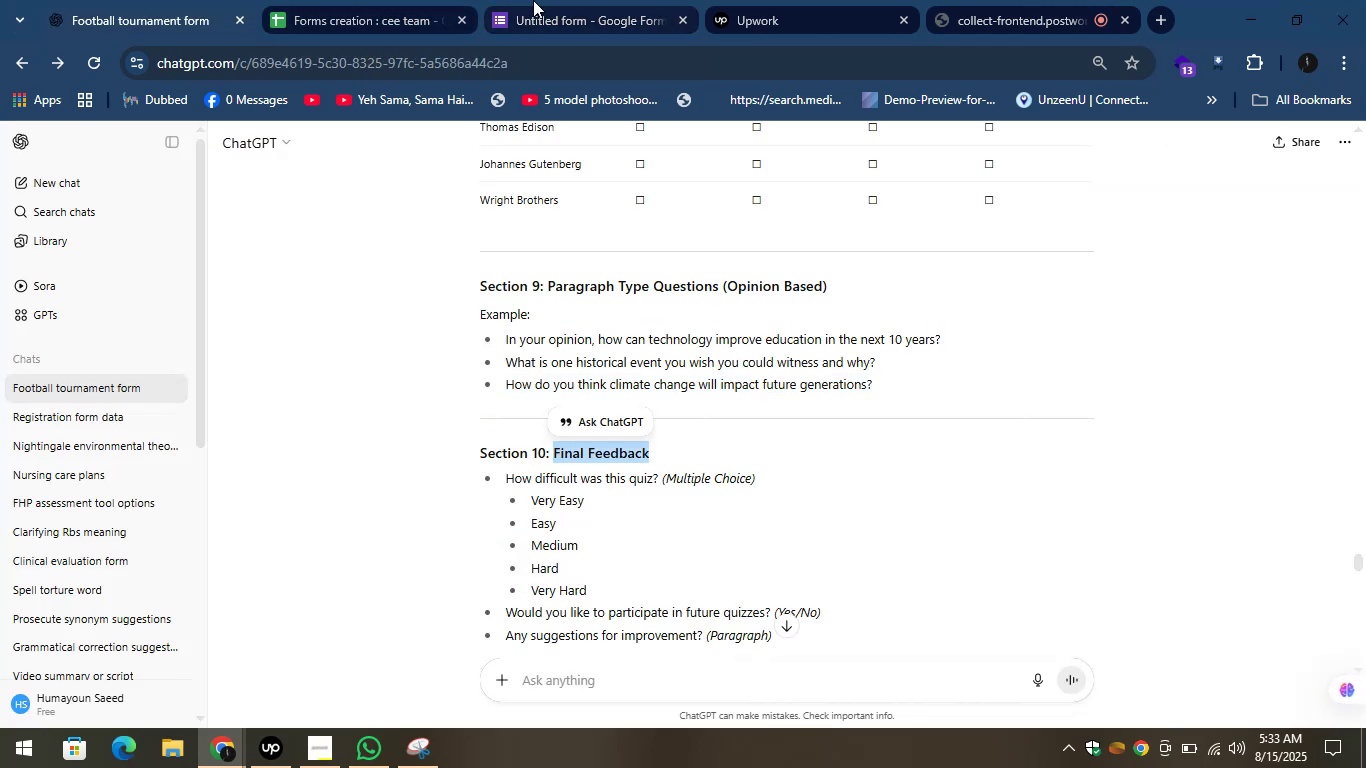 
left_click([533, 0])
 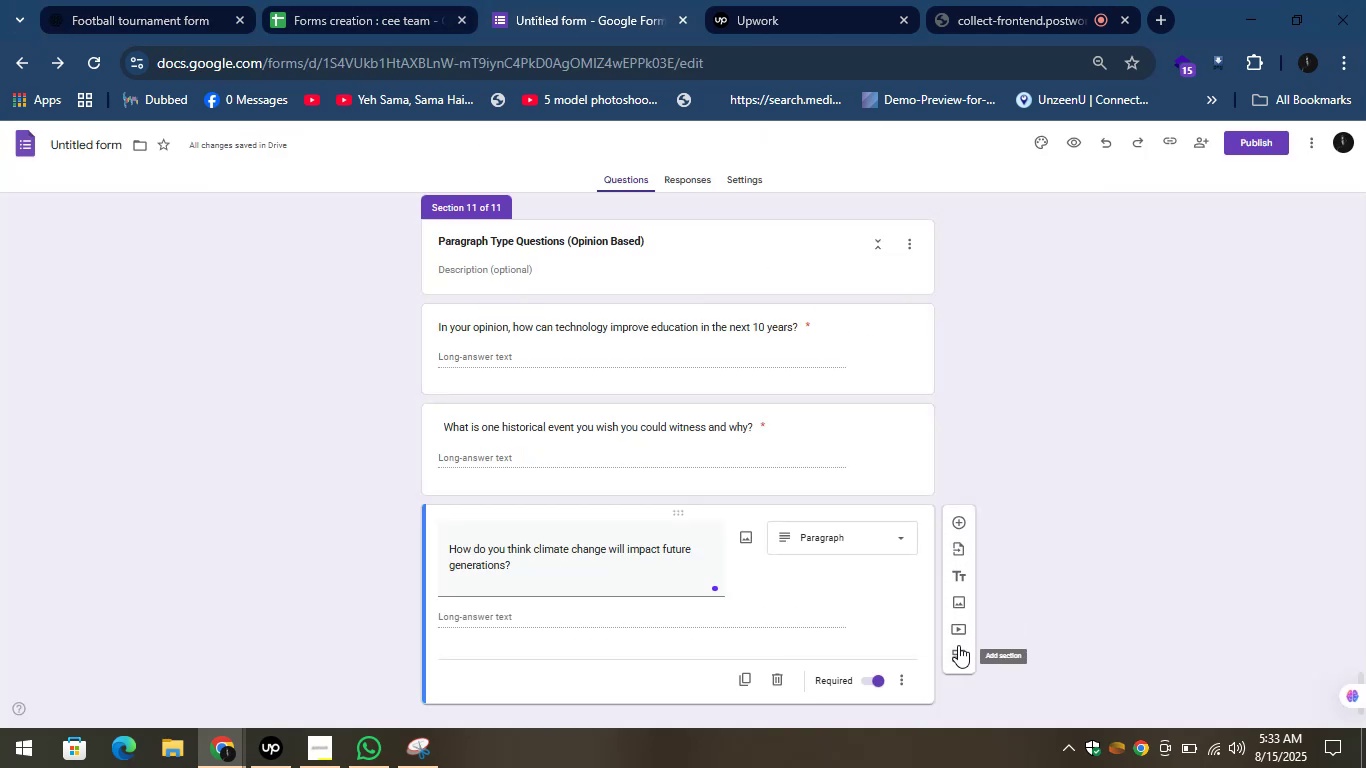 
left_click([958, 644])
 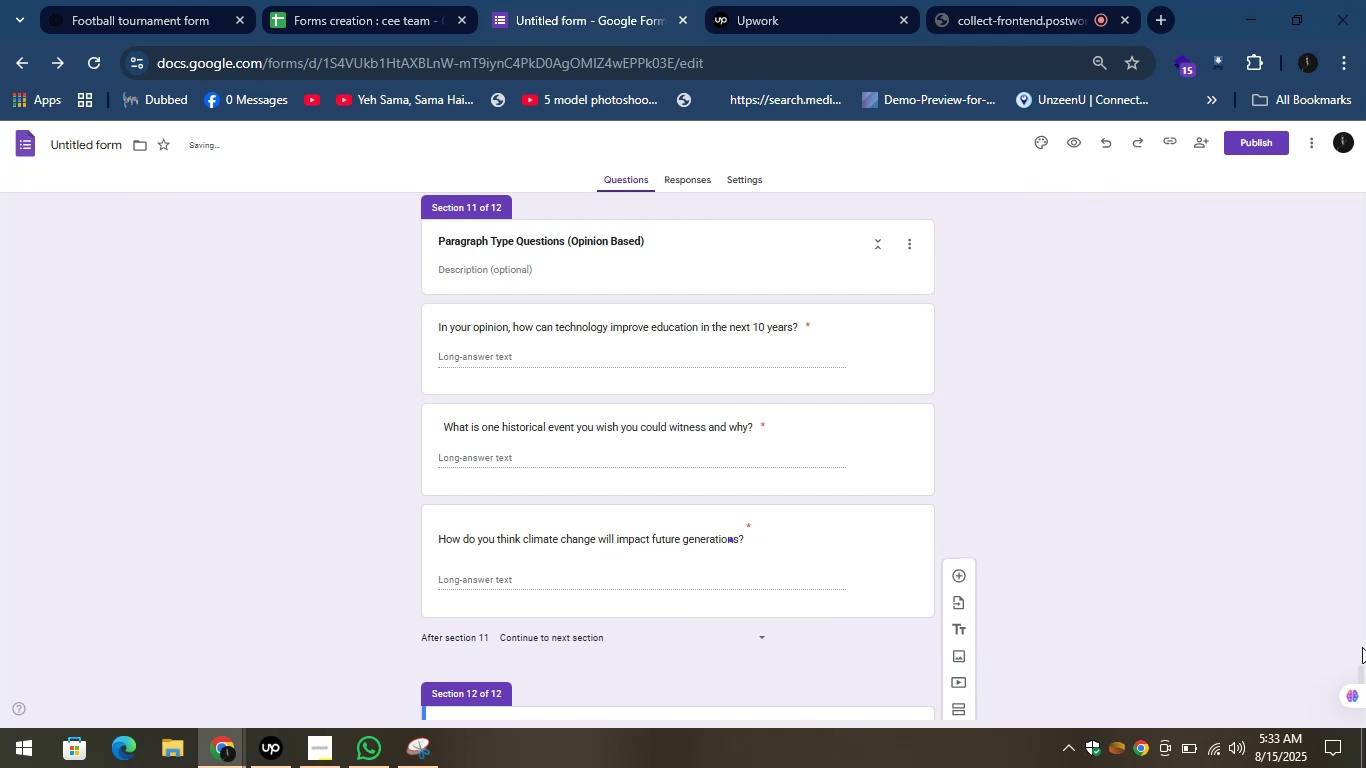 
left_click_drag(start_coordinate=[1361, 664], to_coordinate=[1365, 693])
 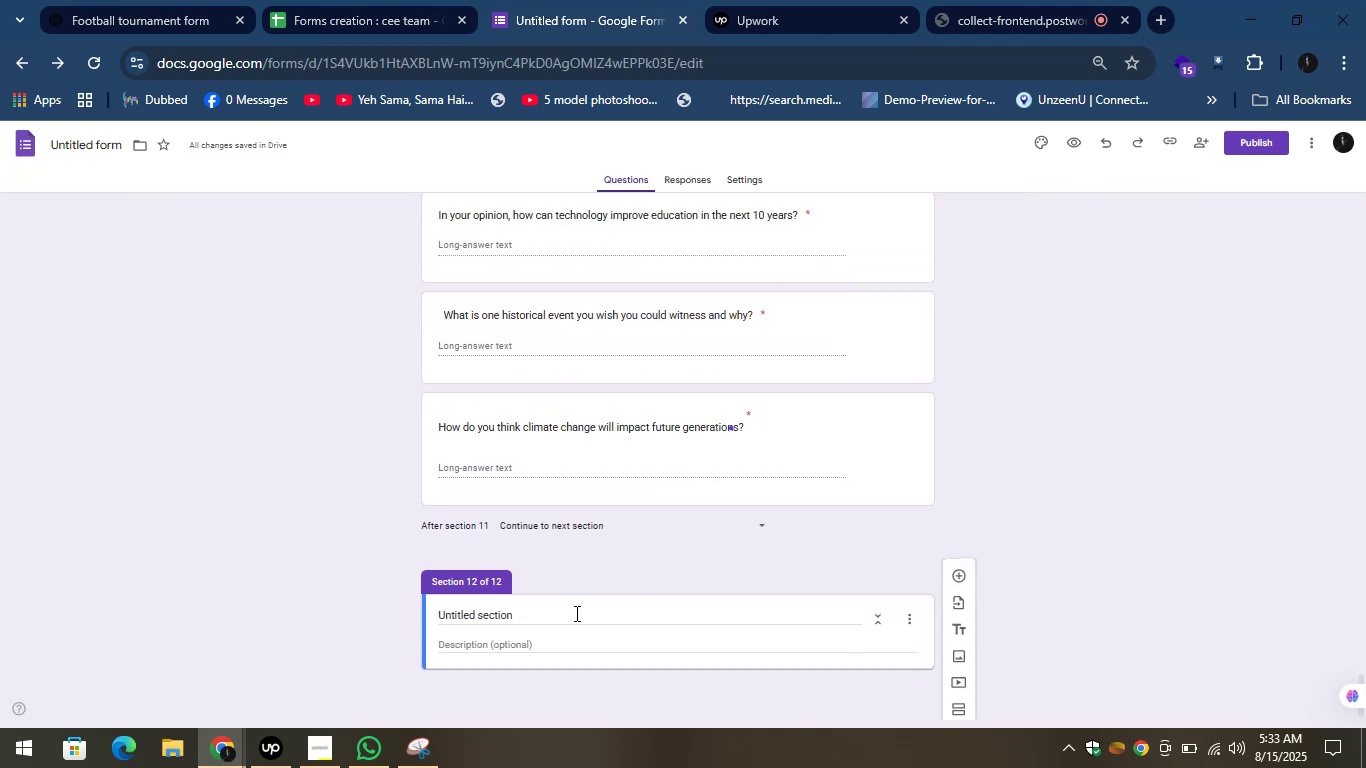 
left_click([564, 619])
 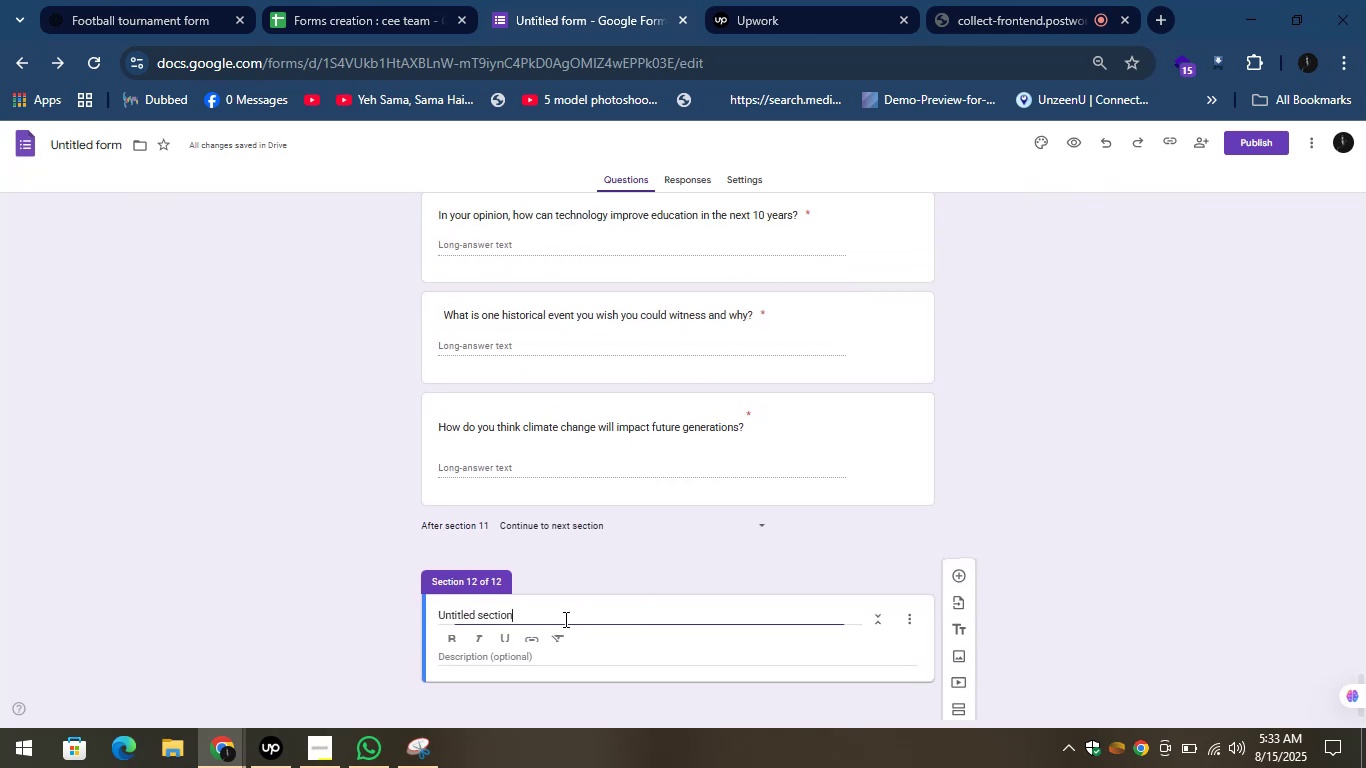 
key(Control+A)
 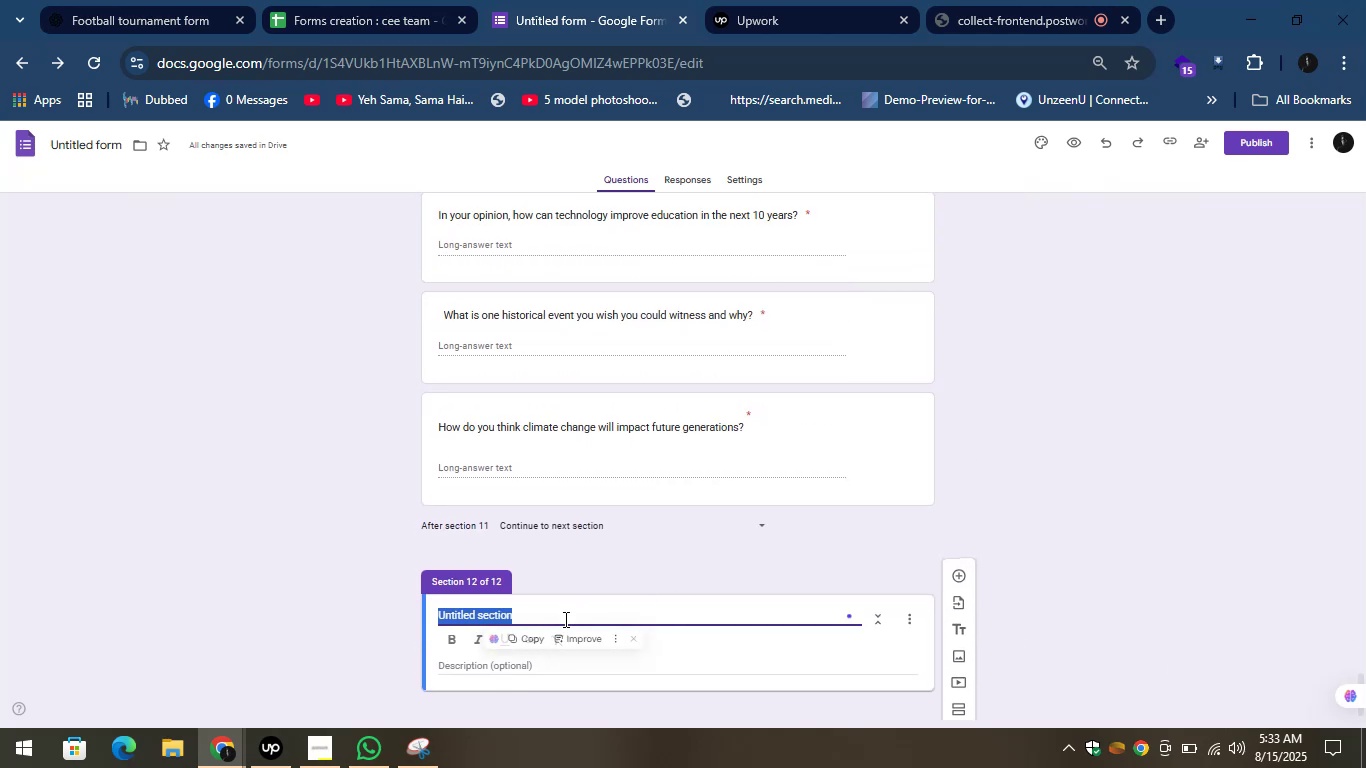 
key(Control+V)
 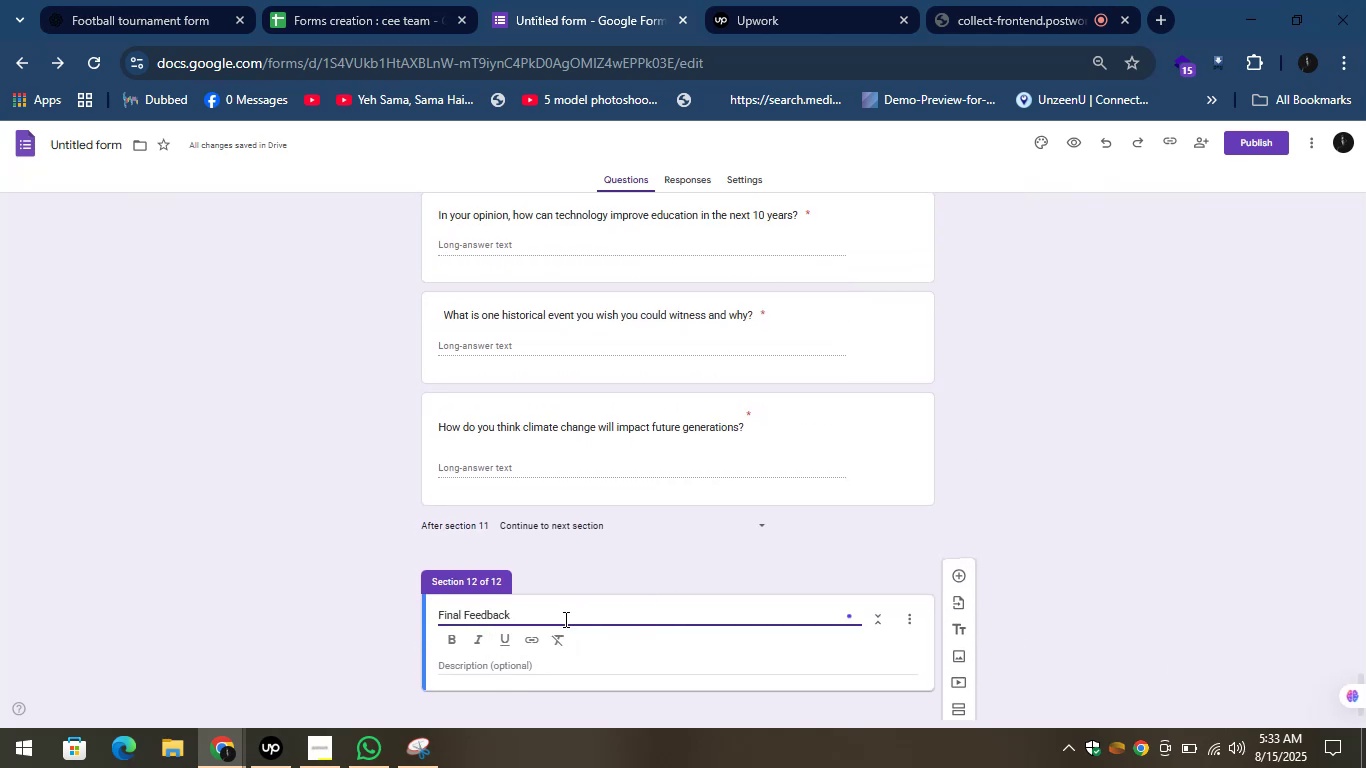 
key(Control+A)
 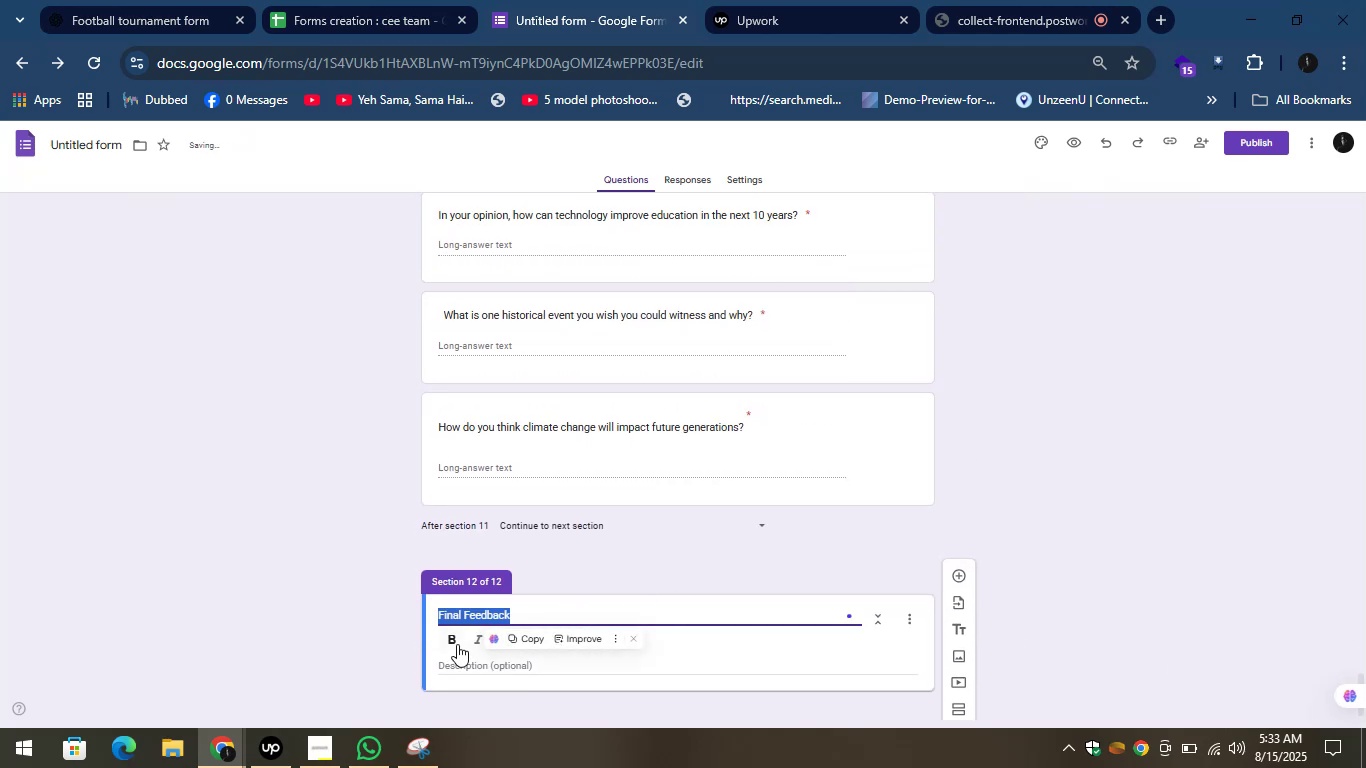 
left_click([456, 642])
 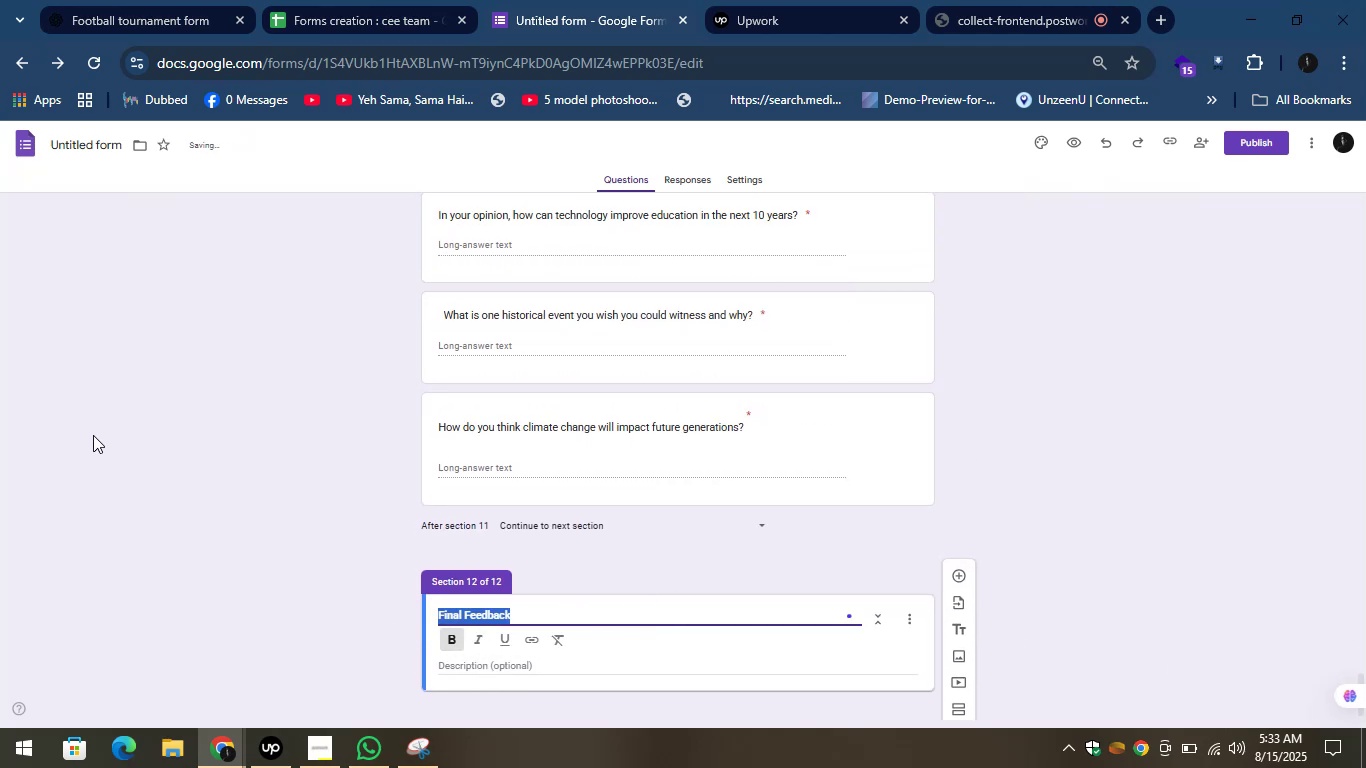 
left_click([93, 435])
 